 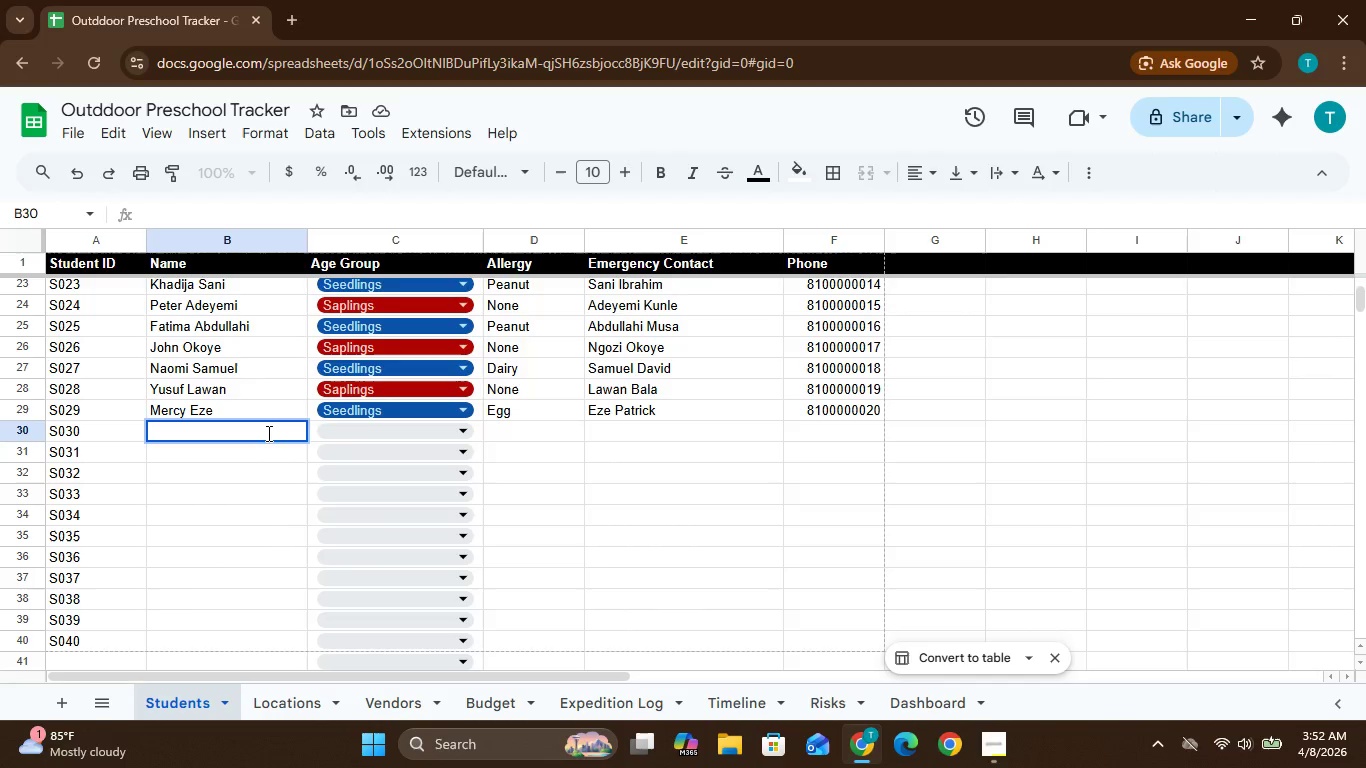 
type(Hassan Bello)
key(Tab)
type(Saplings)
key(Tab)
type(None)
key(Tab)
type(Amina Belloe)
key(Backspace)
key(Tab)
type(08100000021)
 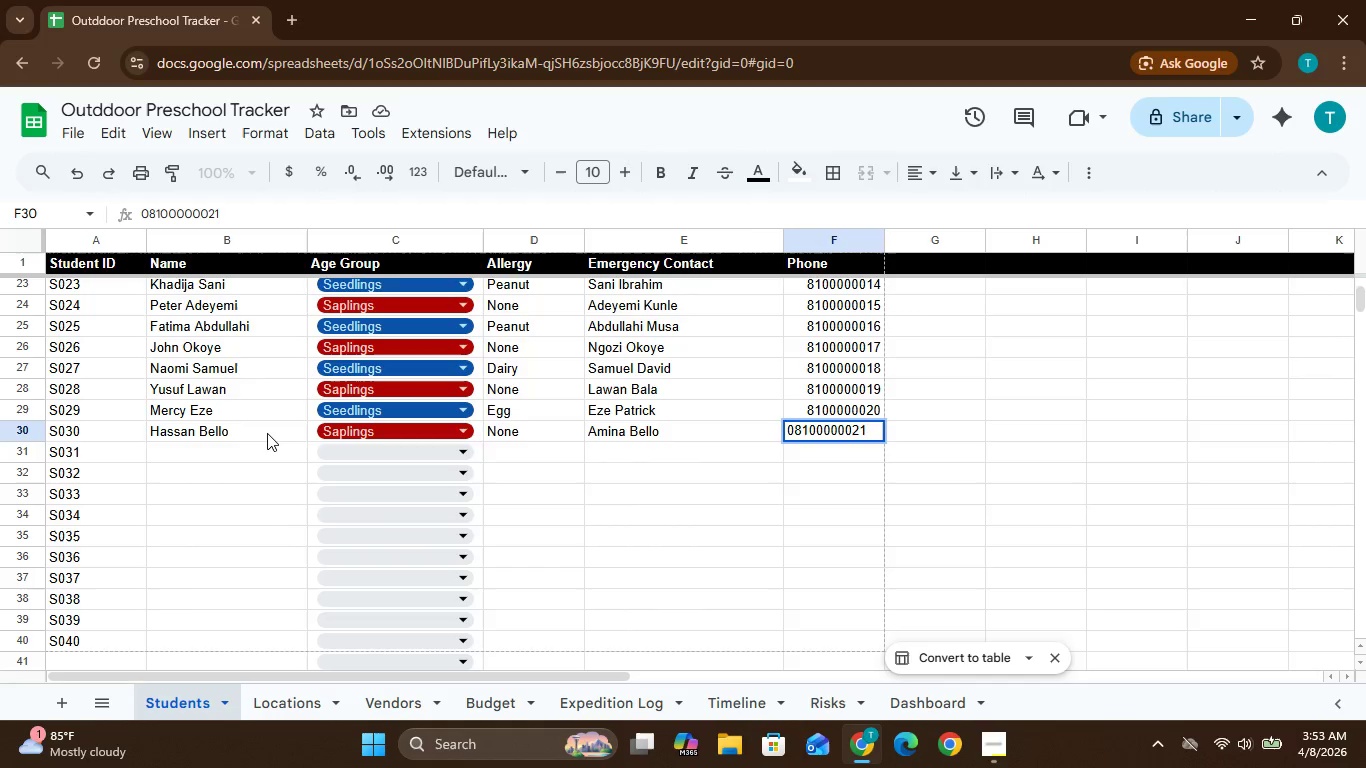 
key(Enter)
 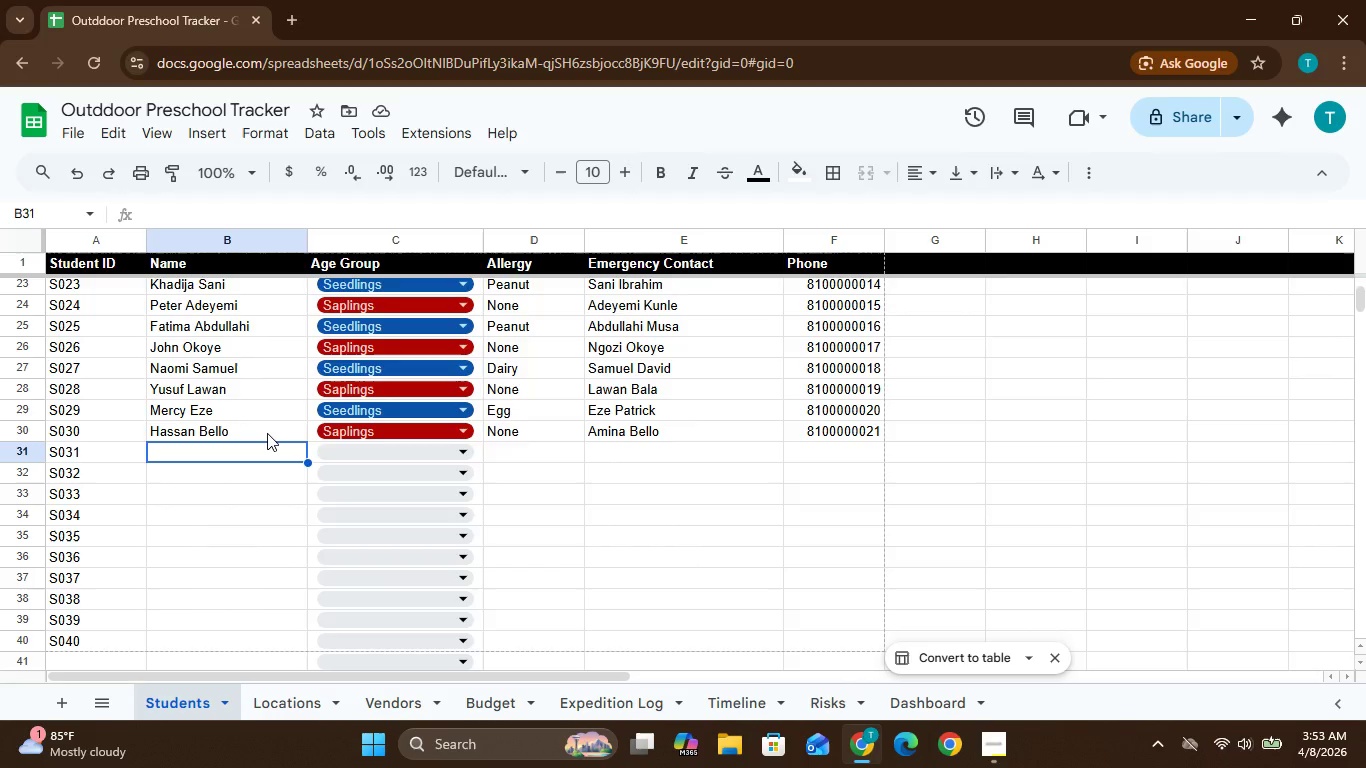 
wait(15.53)
 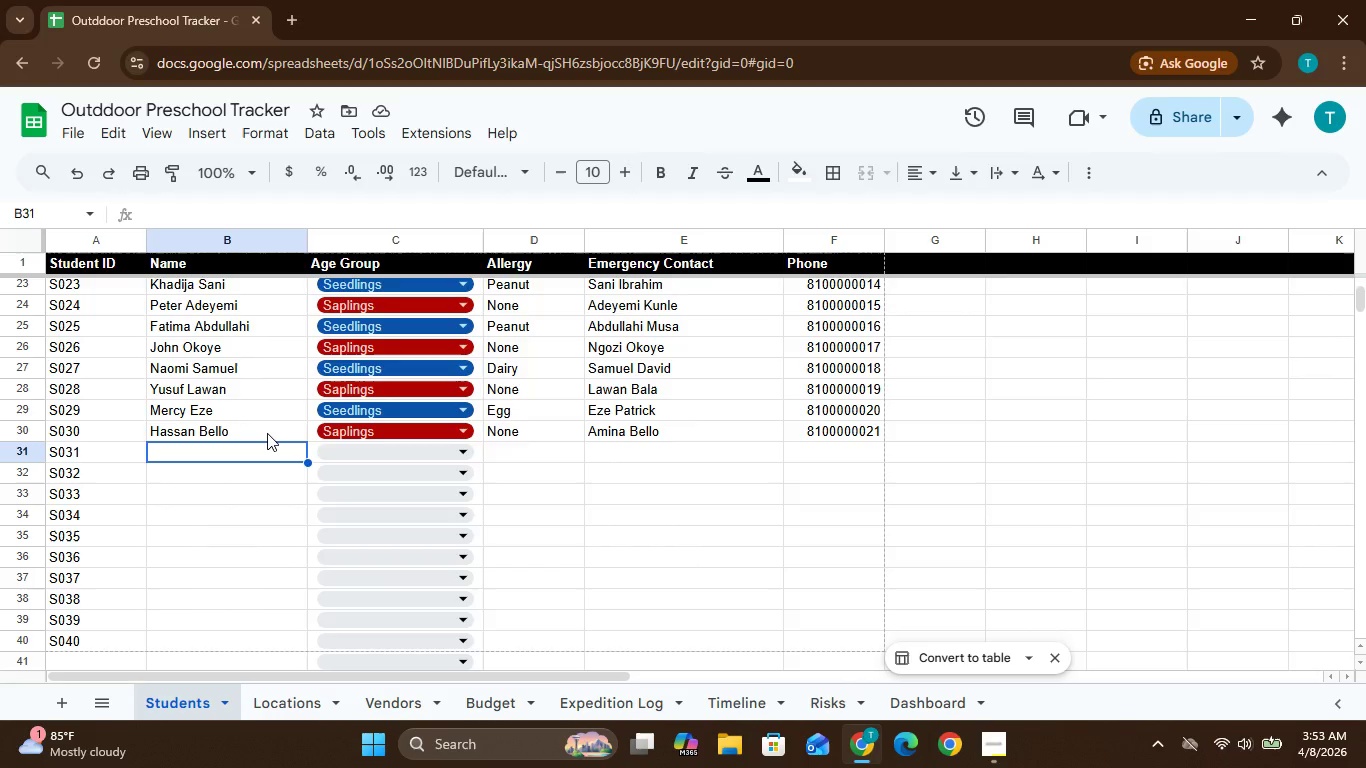 
double_click([260, 454])
 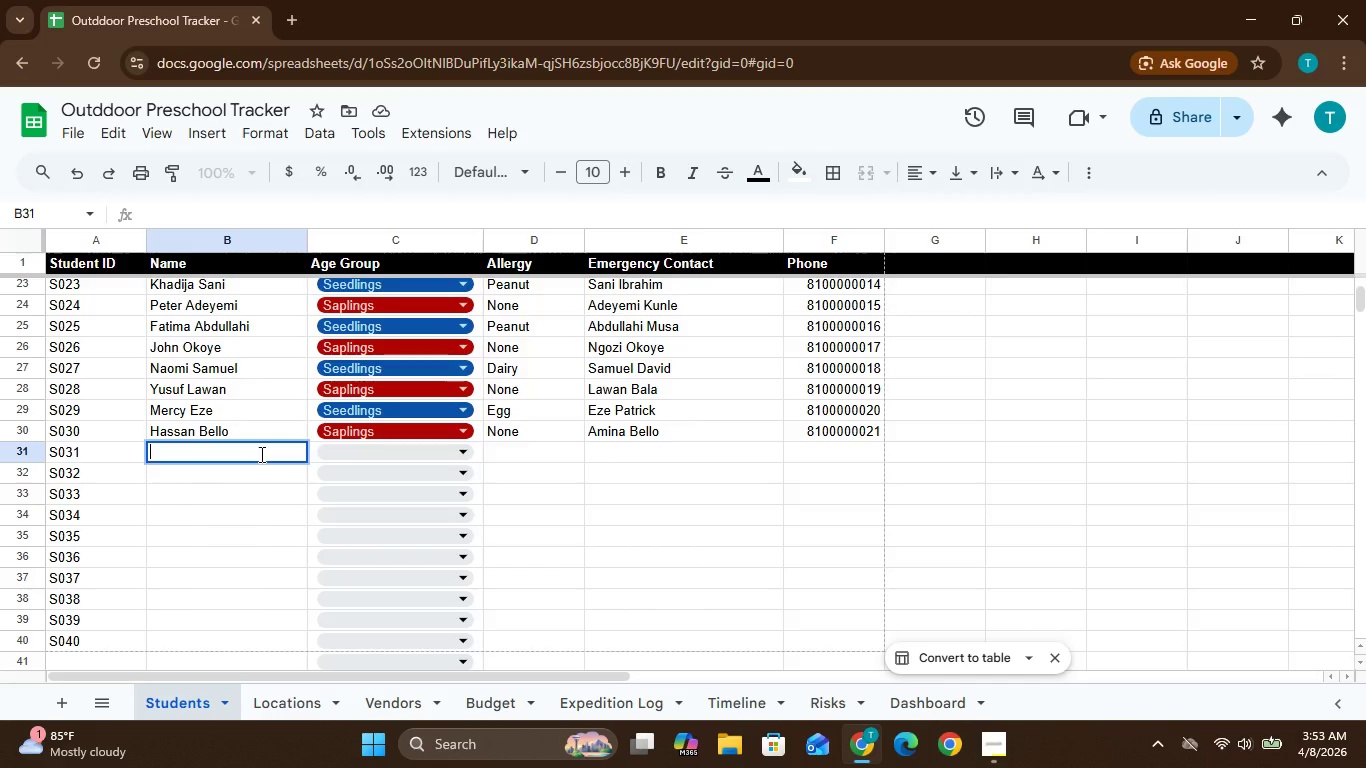 
type(Joy Okador)
key(Tab)
 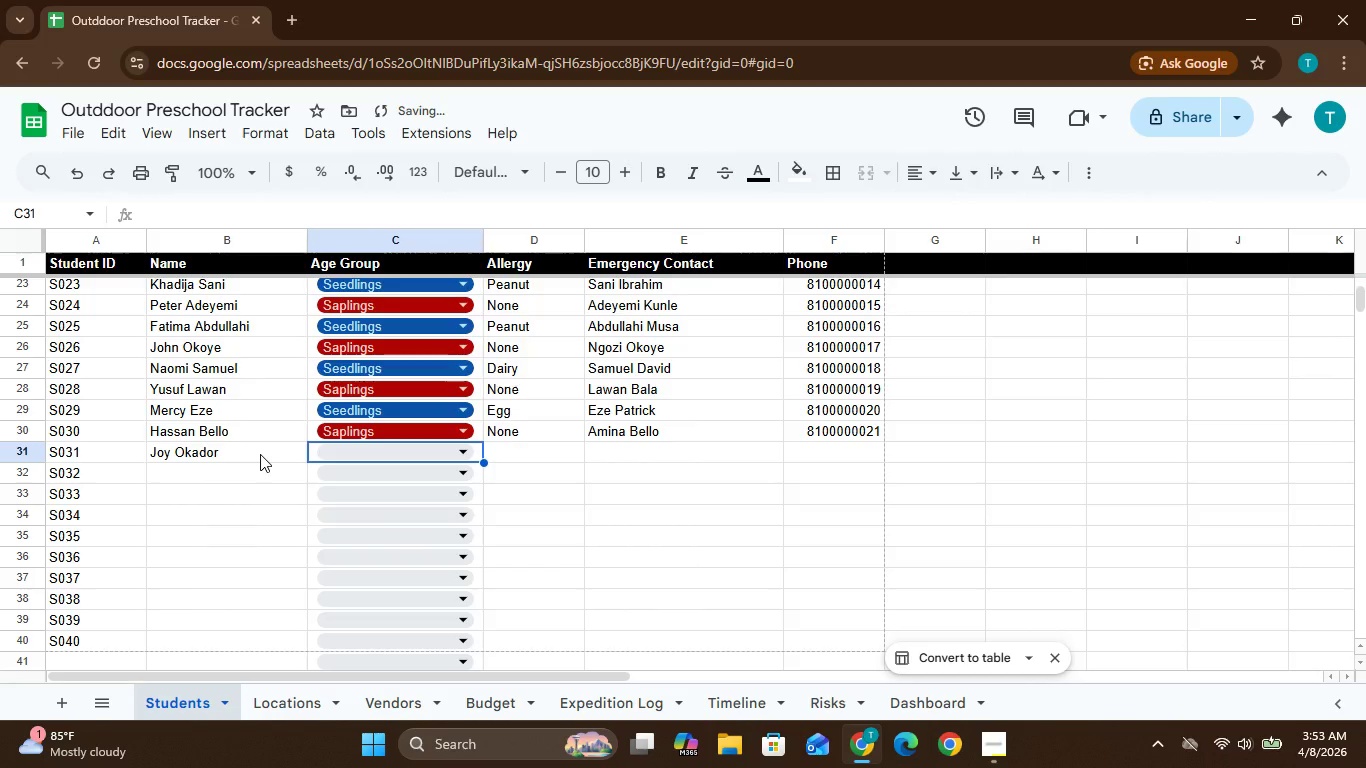 
key(Enter)
 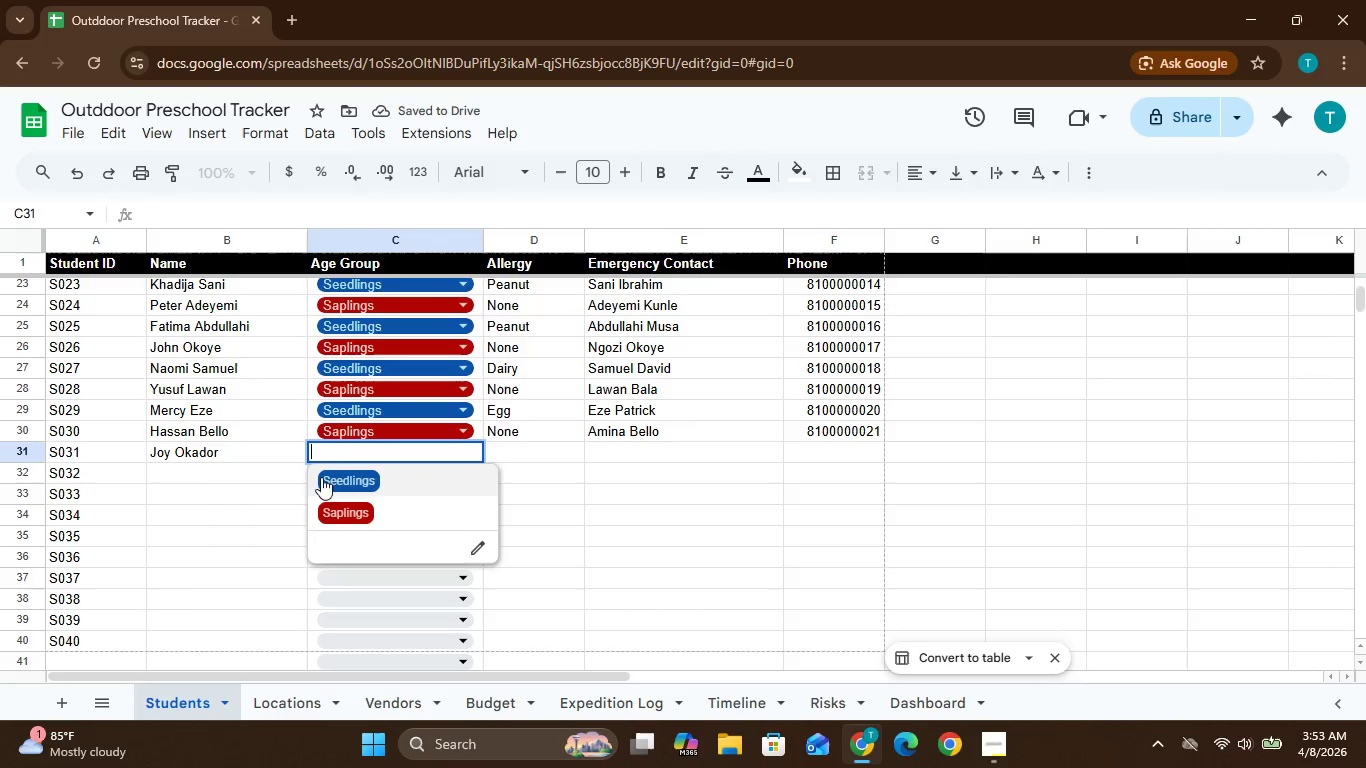 
left_click([337, 477])
 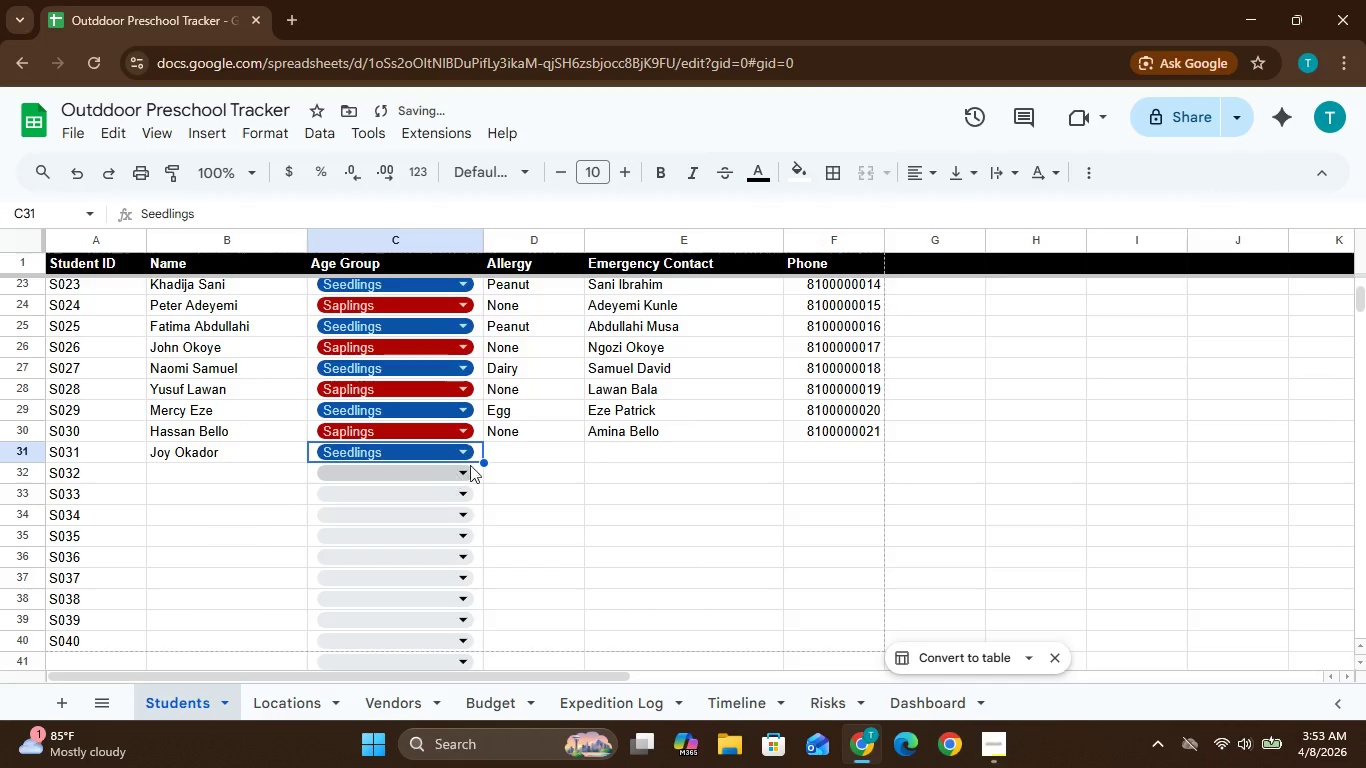 
left_click([502, 451])
 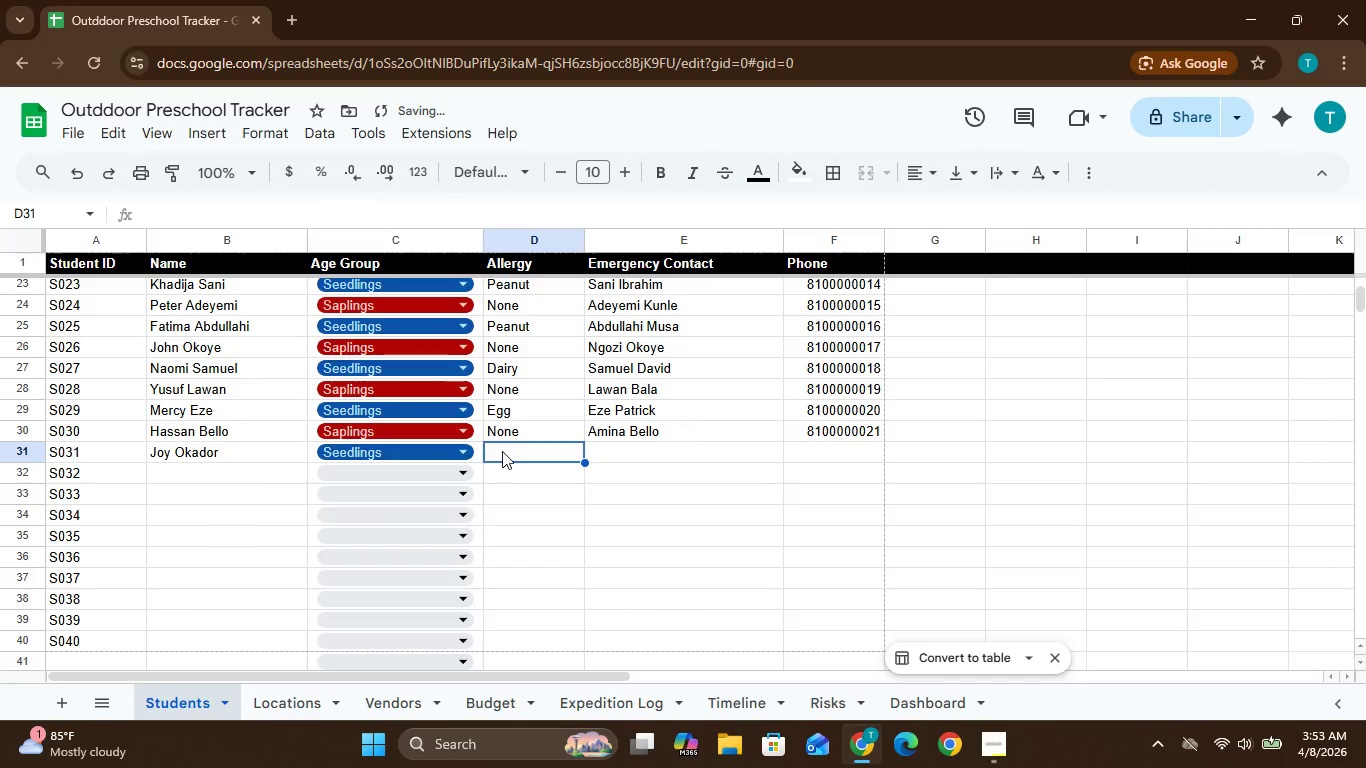 
type(Peanut)
key(Tab)
type(Okafor Kingsley)
 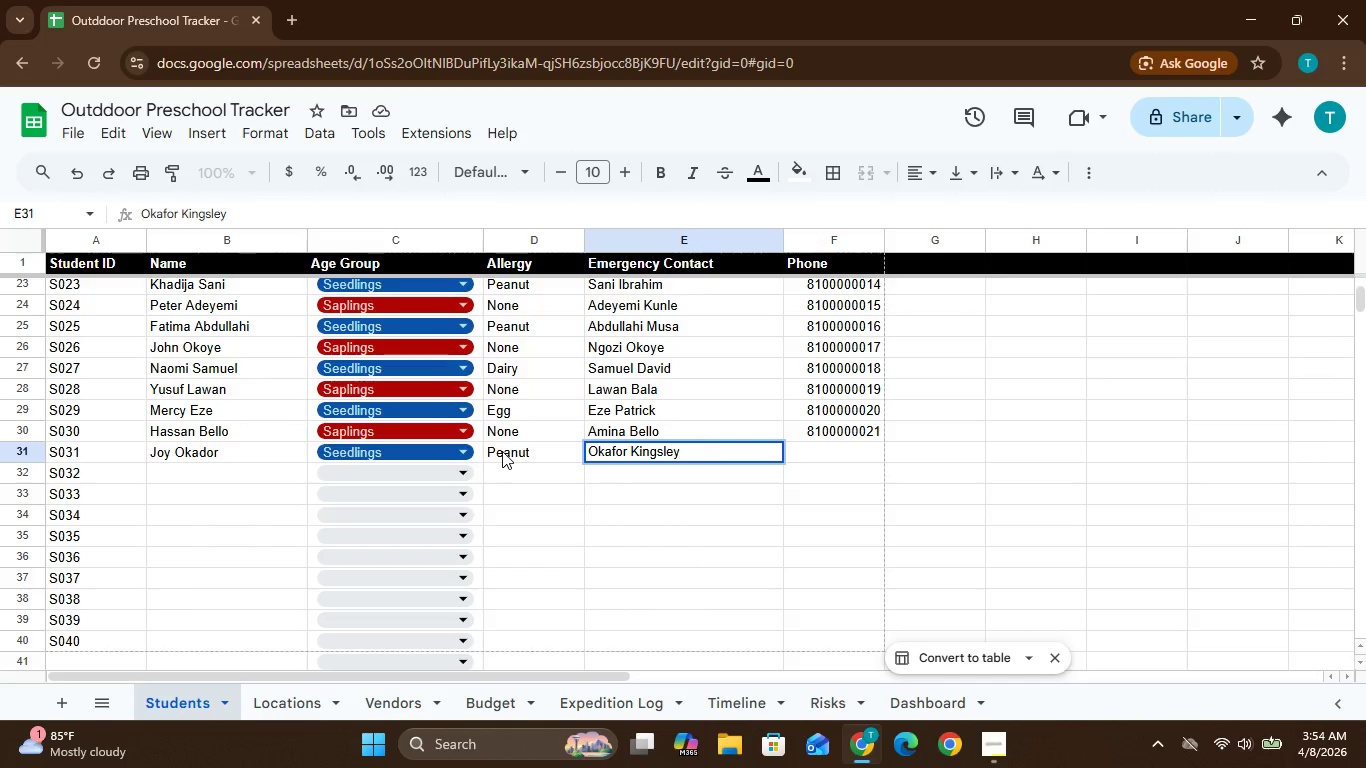 
wait(16.3)
 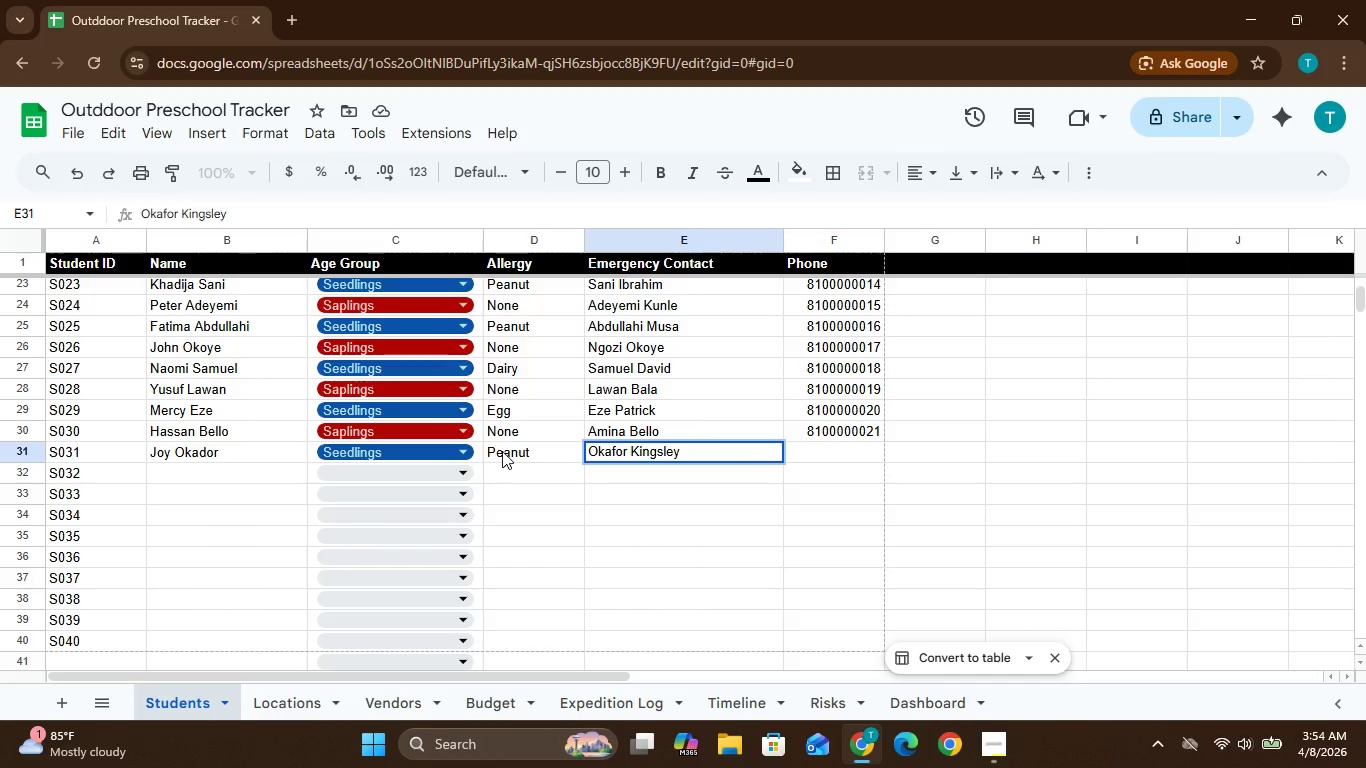 
key(Tab)
type(081000000)
 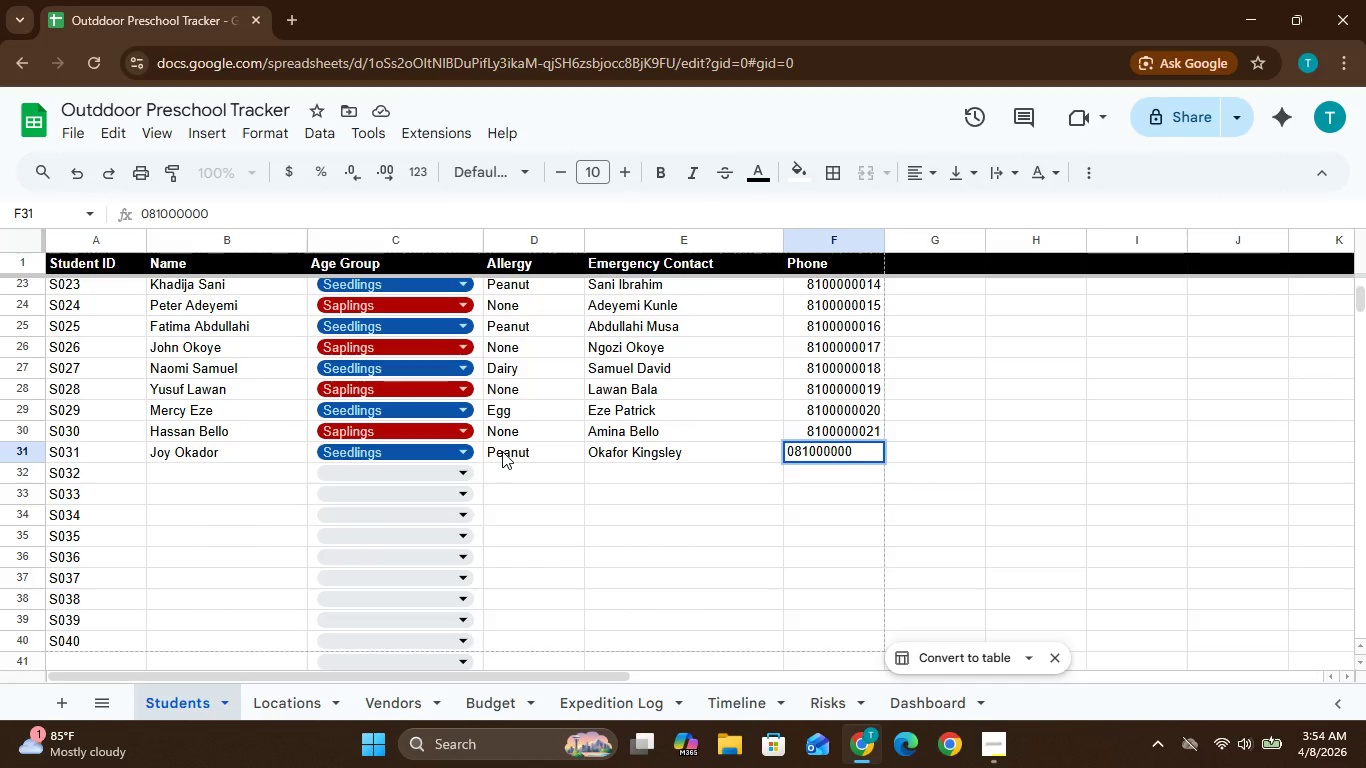 
wait(6.64)
 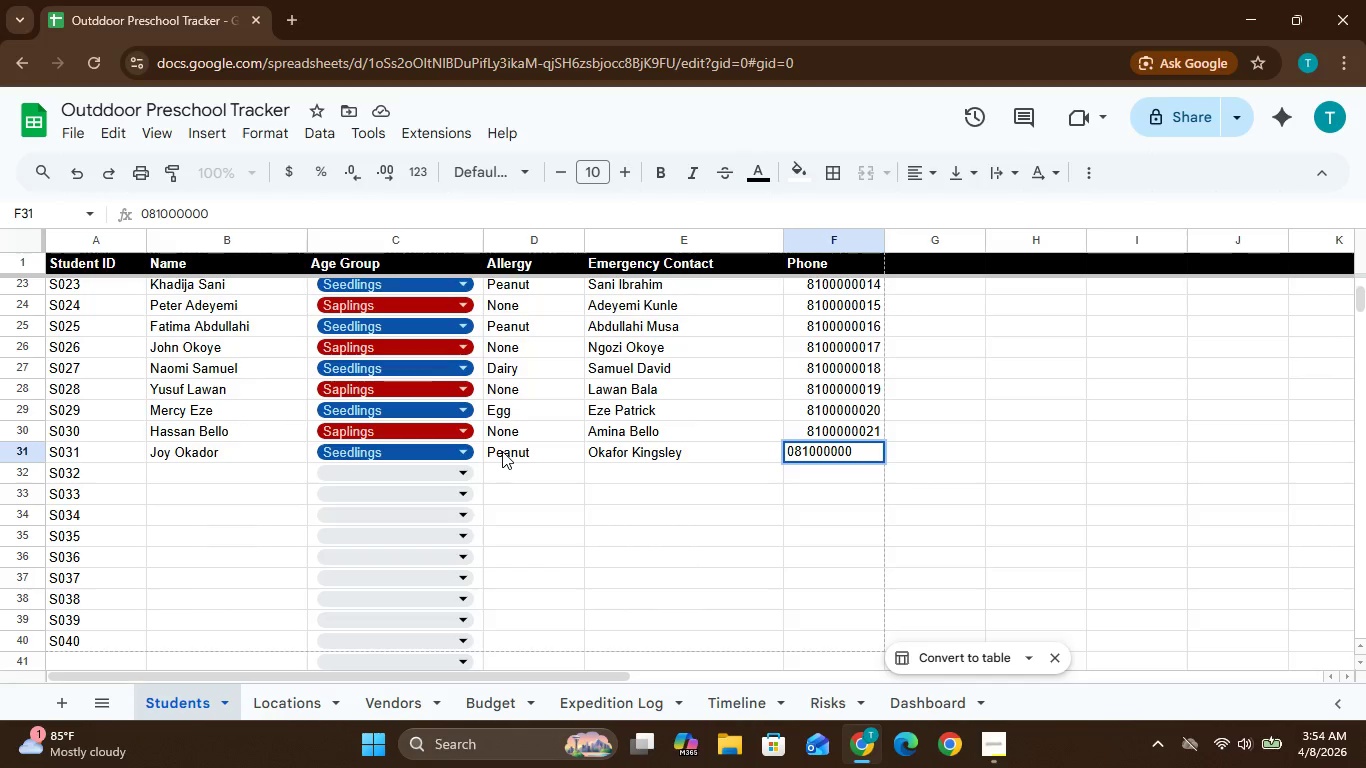 
type(22)
 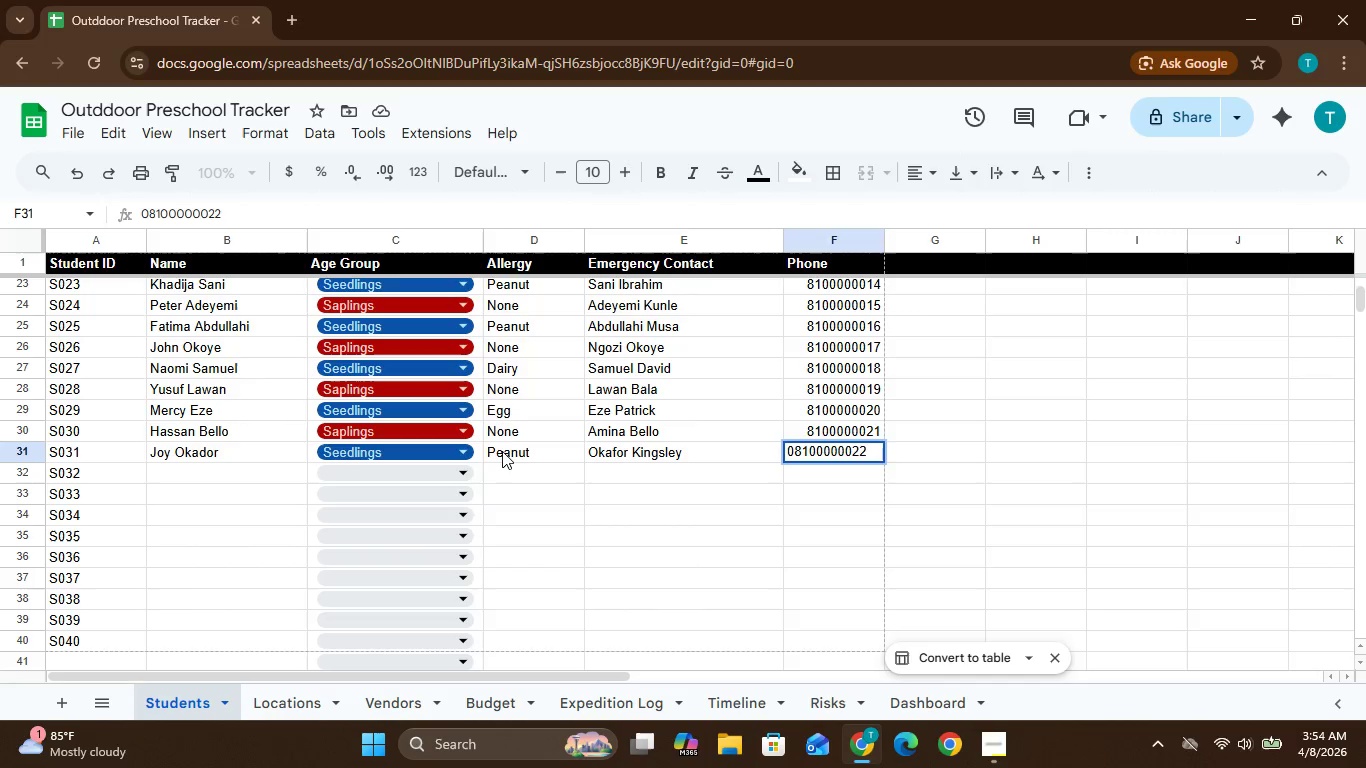 
key(Enter)
 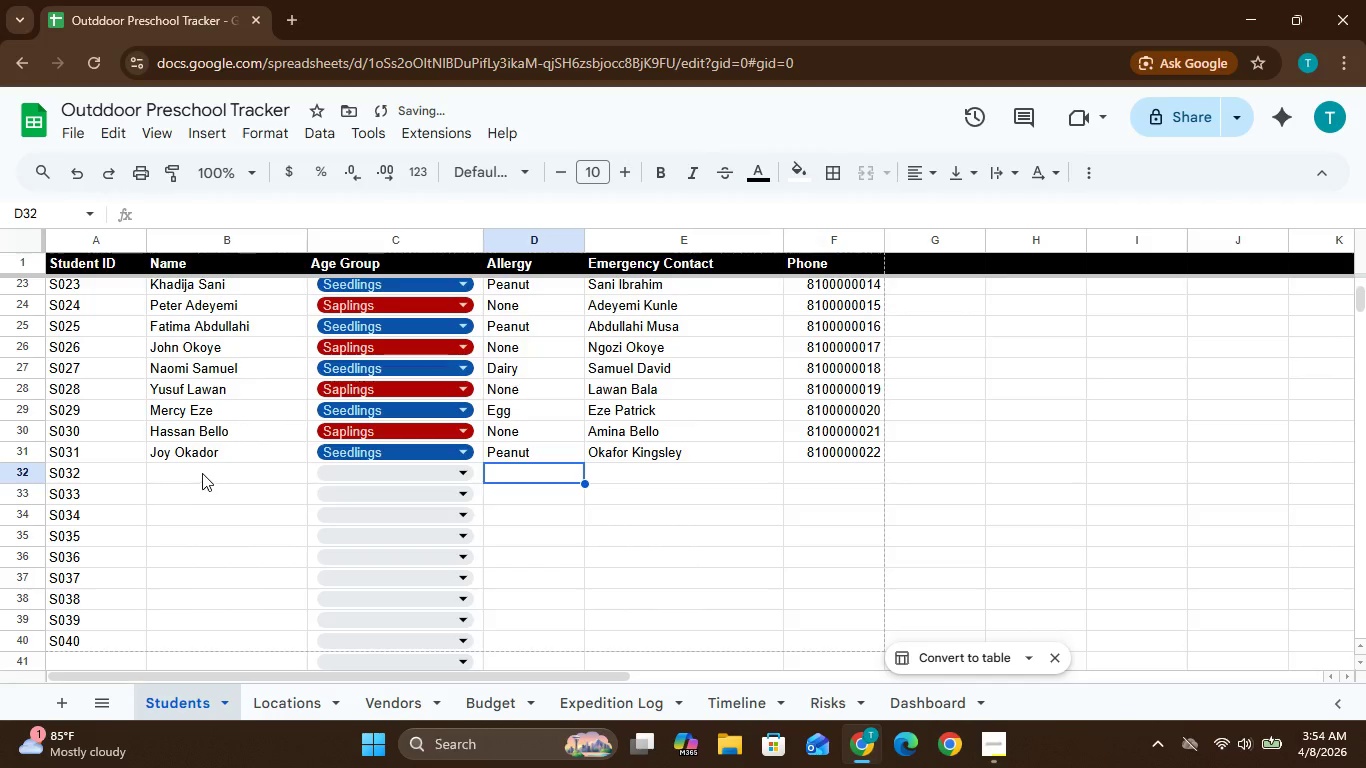 
double_click([201, 470])
 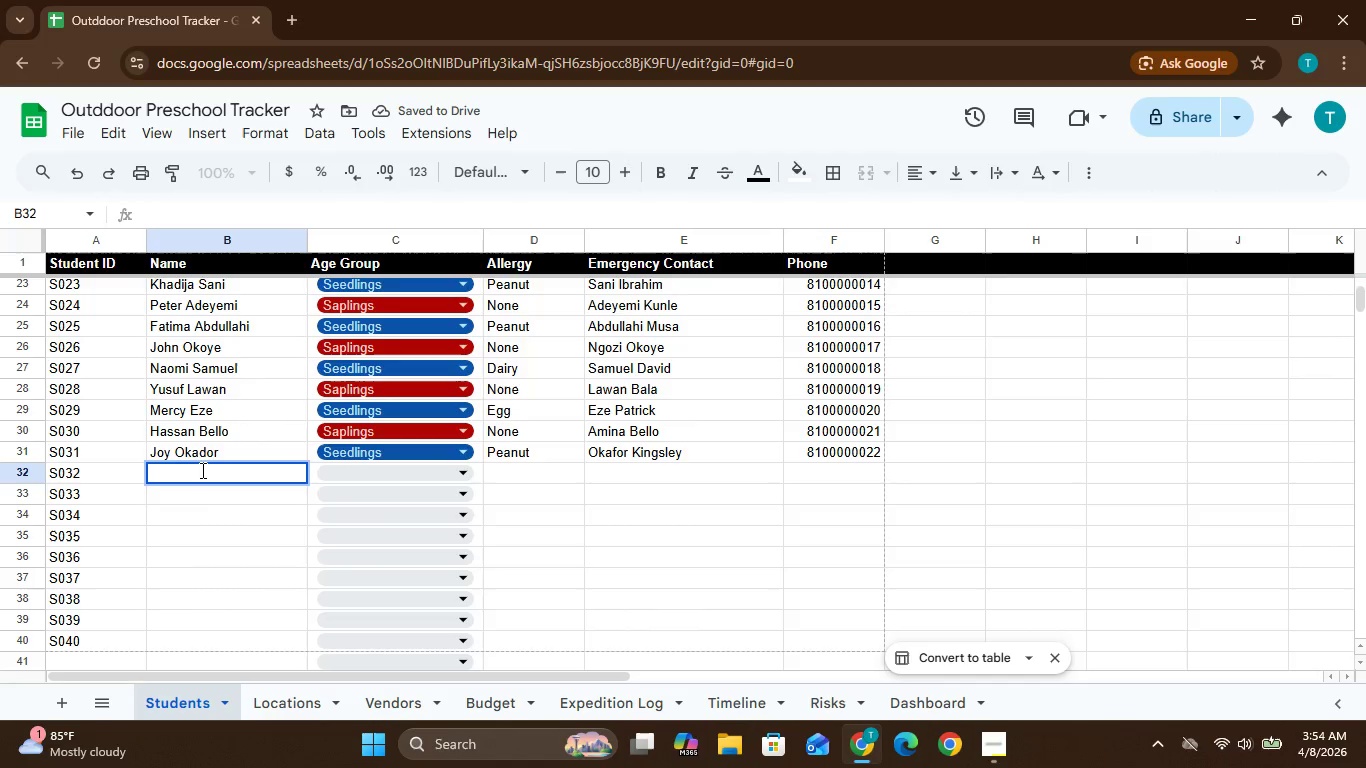 
type(Kelvin Obi)
key(Tab)
 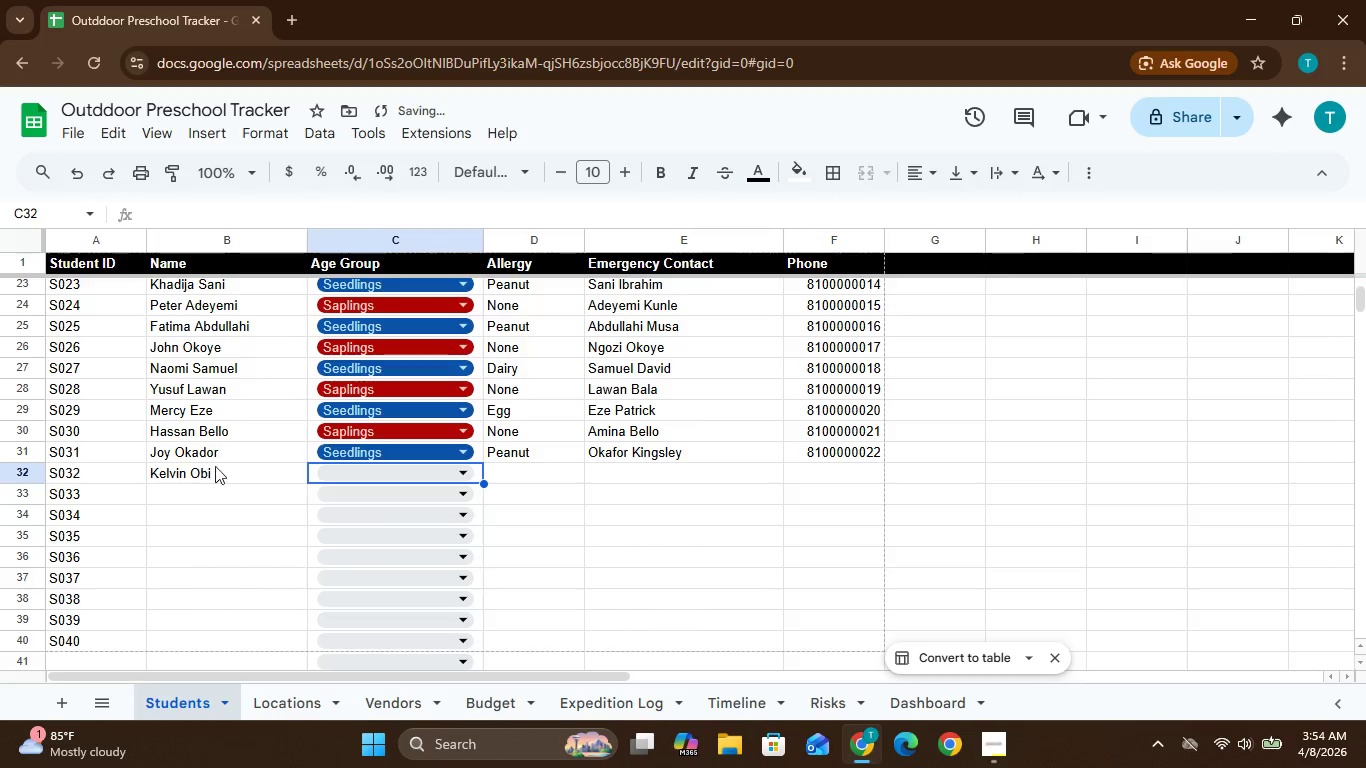 
left_click([341, 468])
 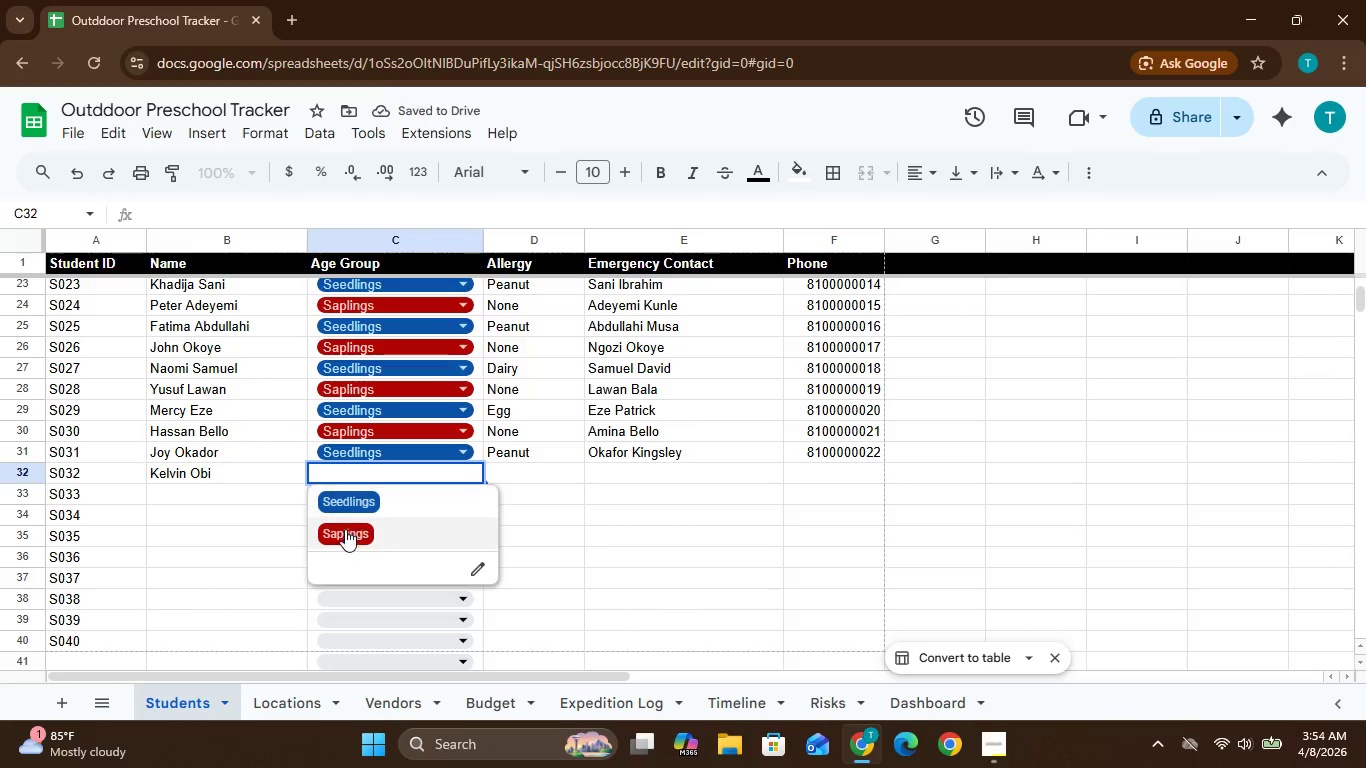 
left_click([345, 530])
 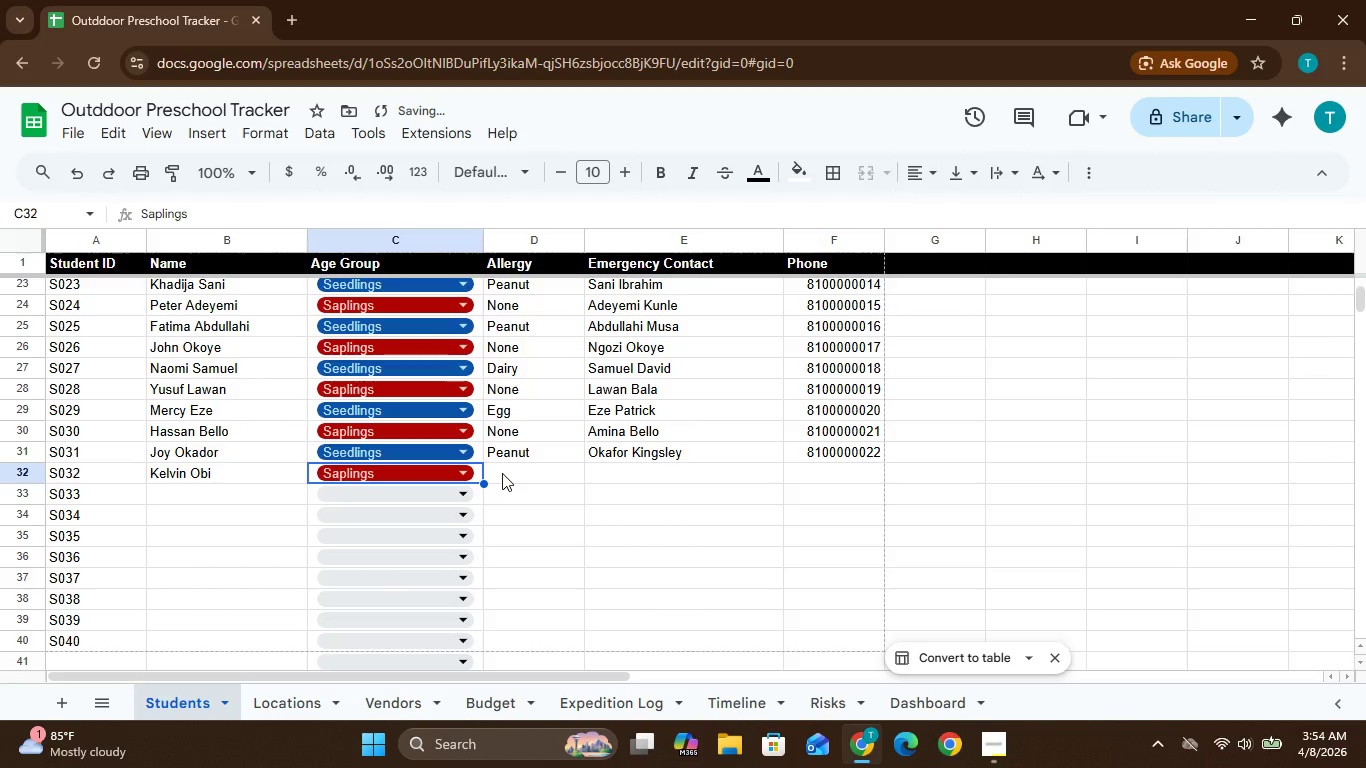 
double_click([502, 473])
 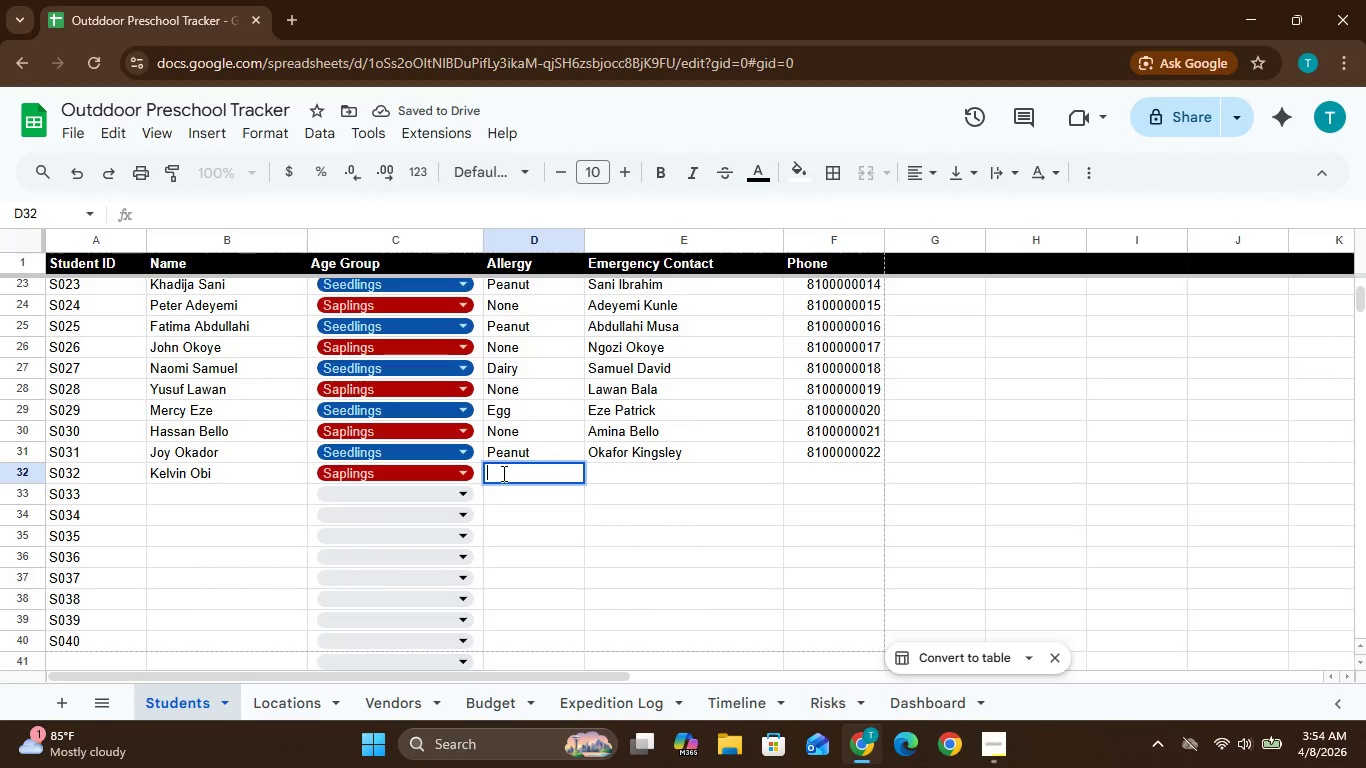 
type(None)
 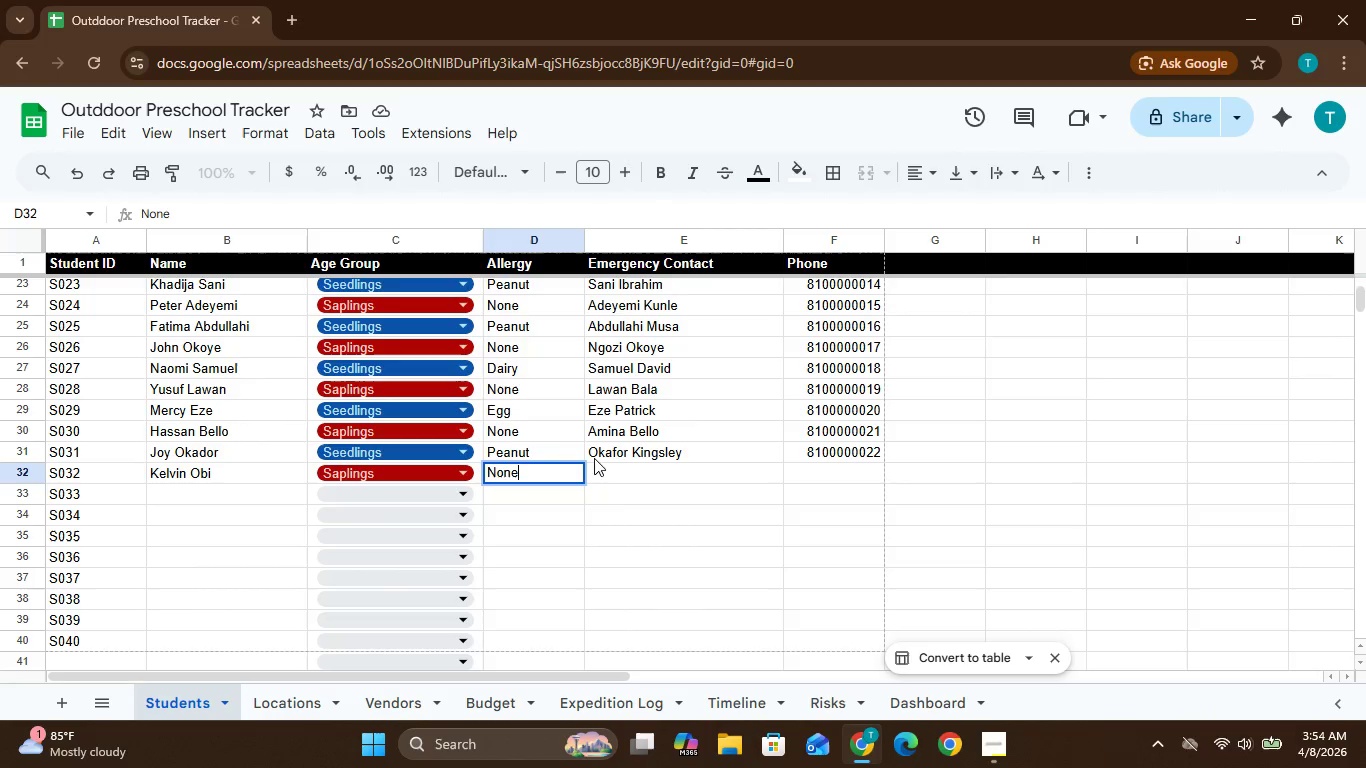 
double_click([664, 467])
 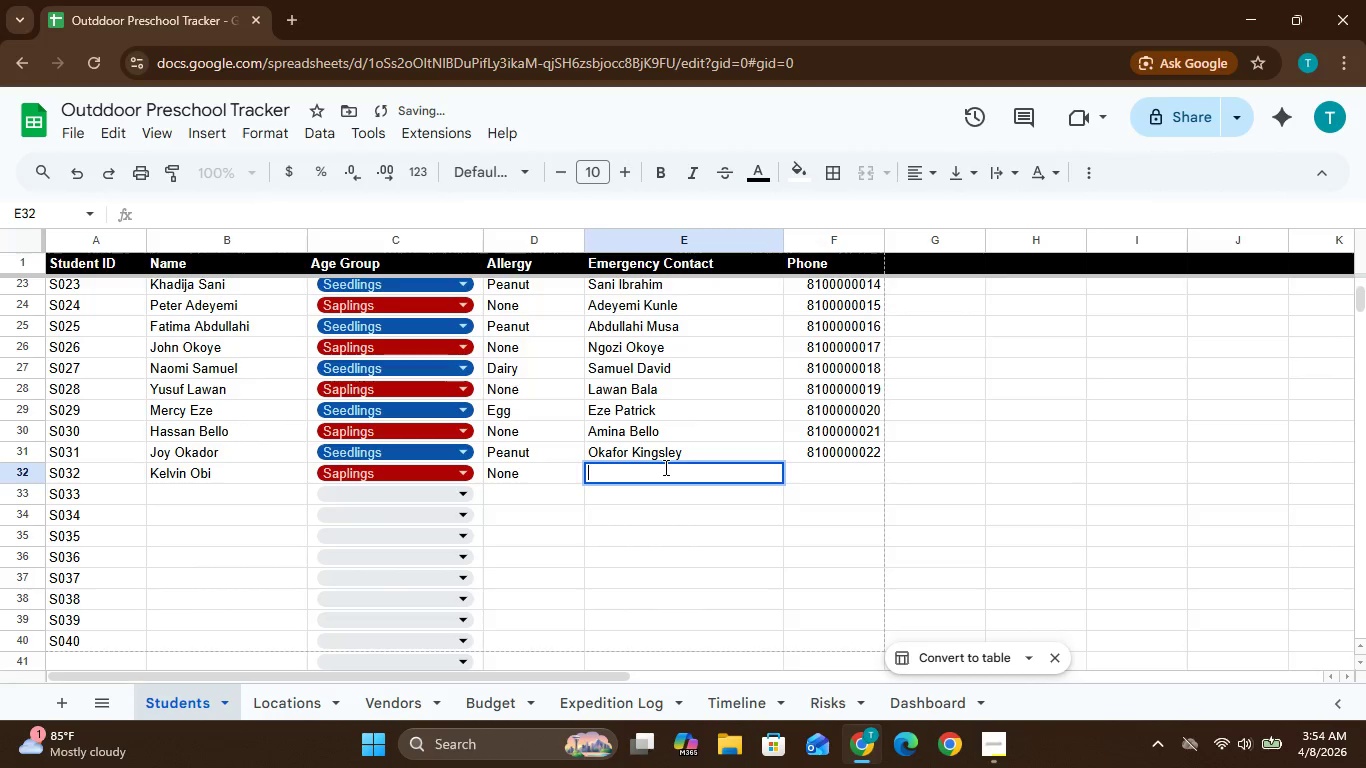 
type(Obi Ngozi)
key(Tab)
type(081)
 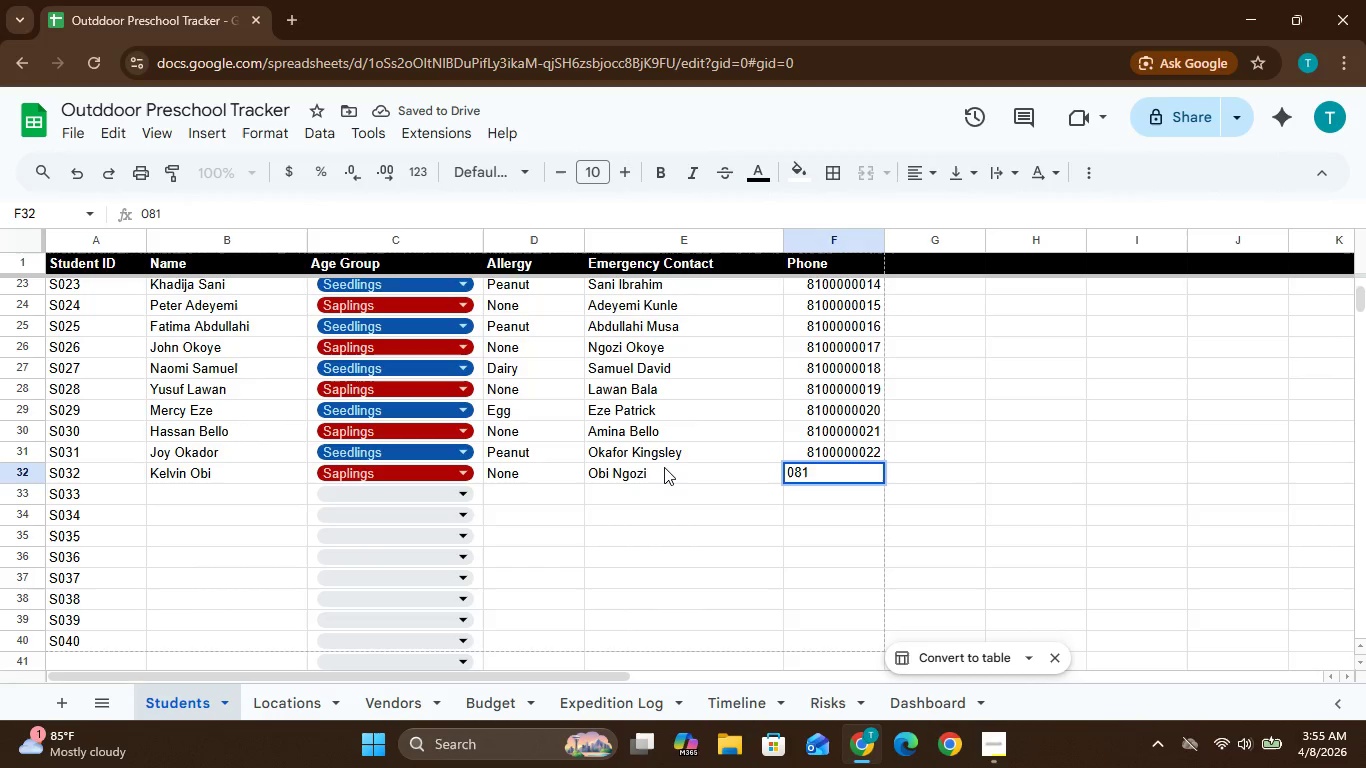 
type(00000023)
 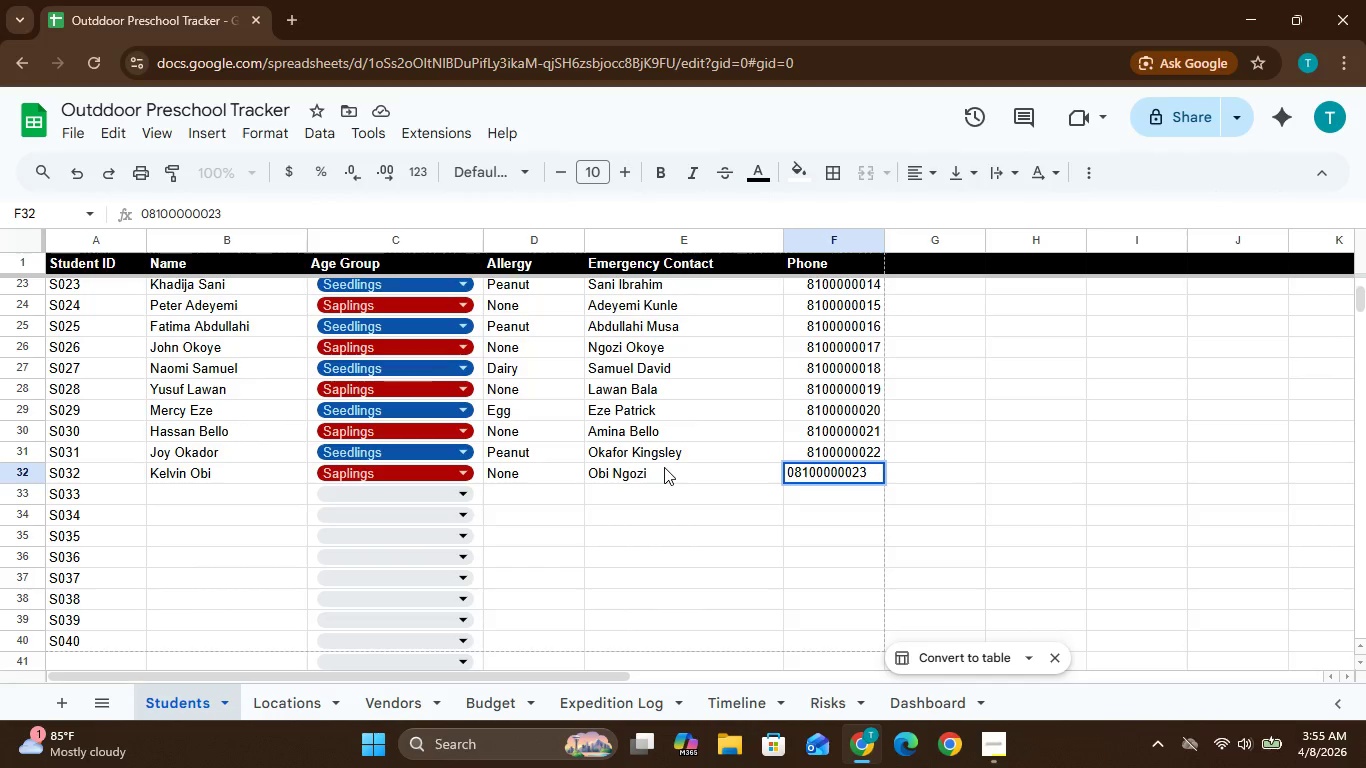 
key(Enter)
 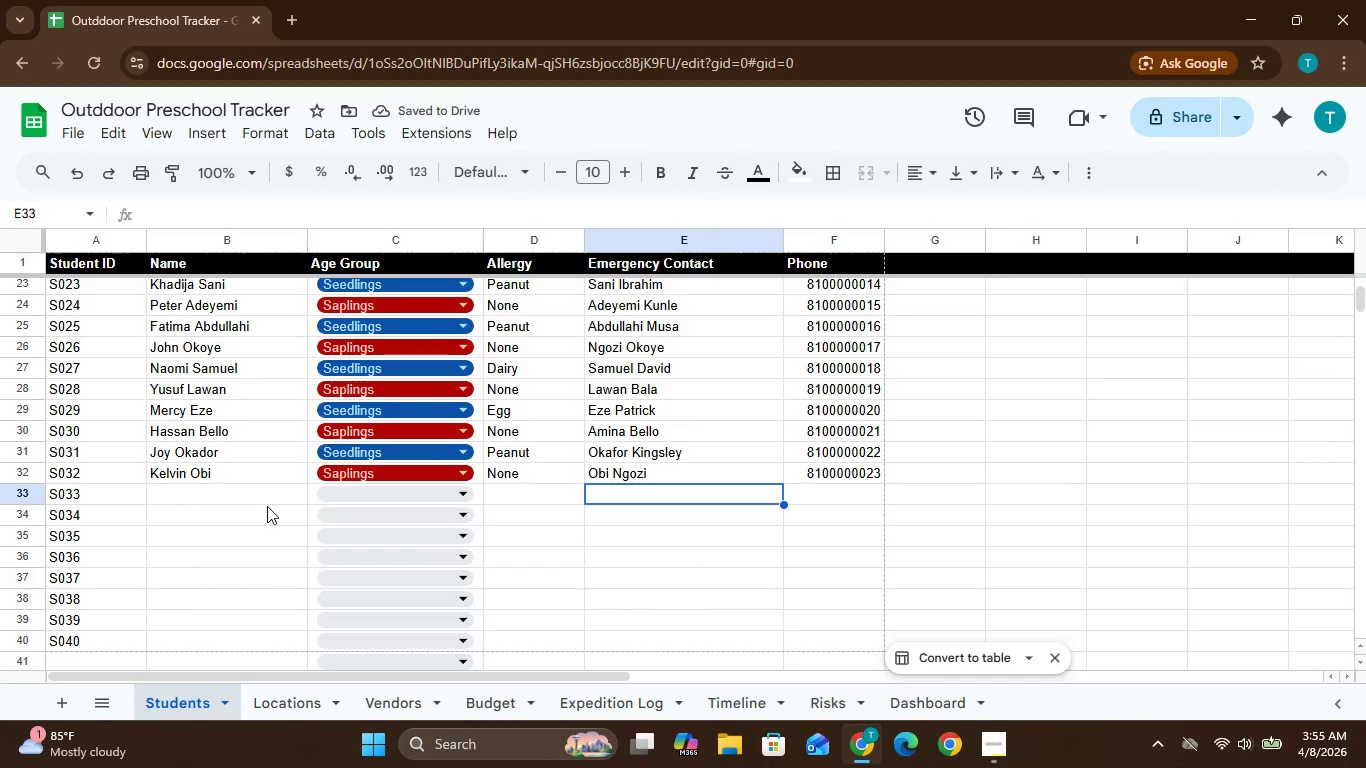 
double_click([251, 493])
 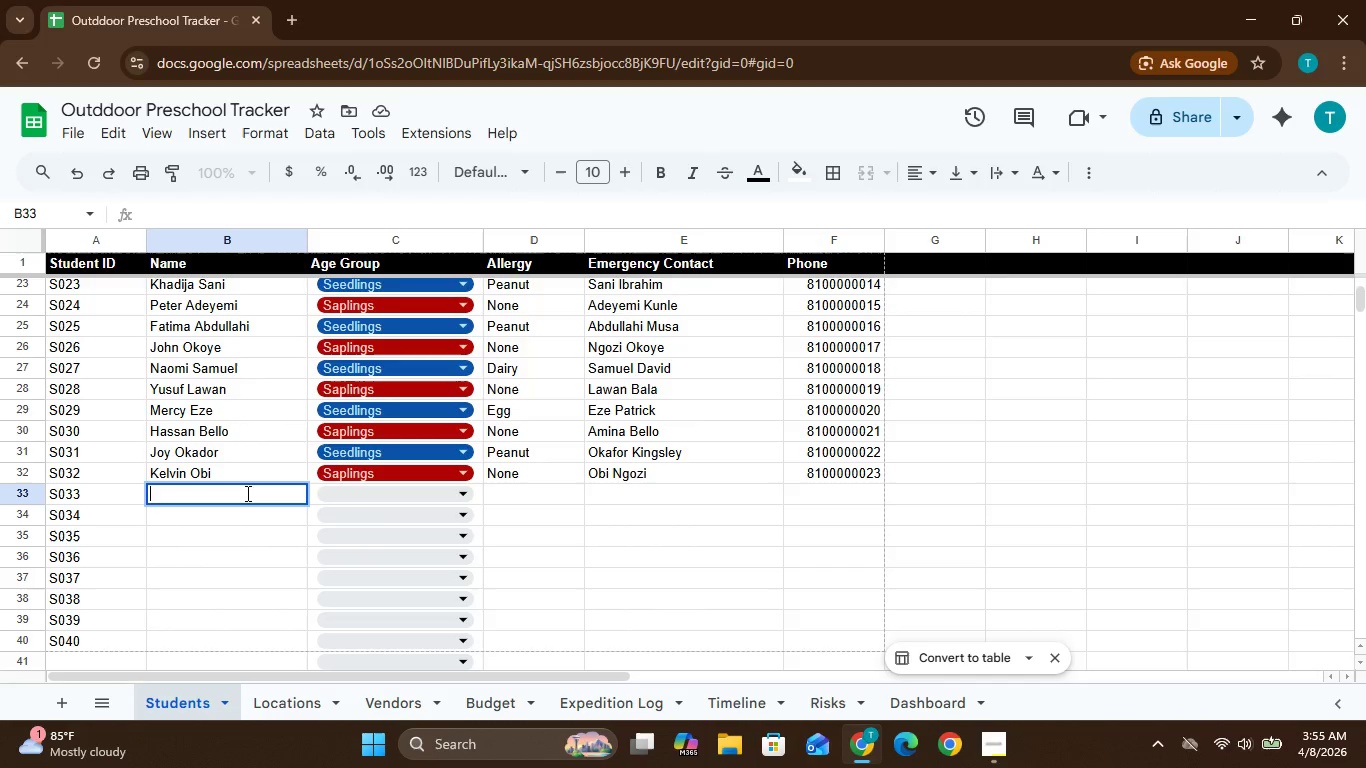 
wait(36.5)
 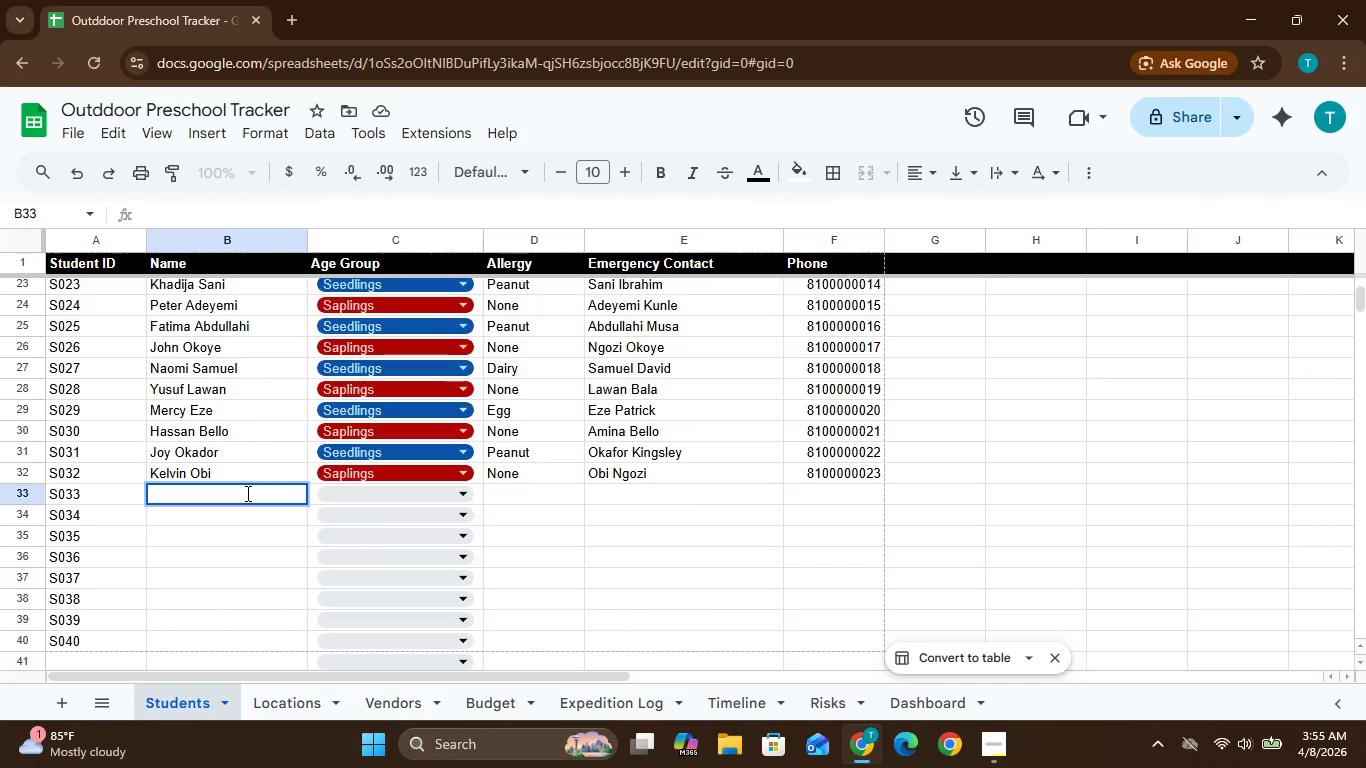 
type(Sarah Musa)
 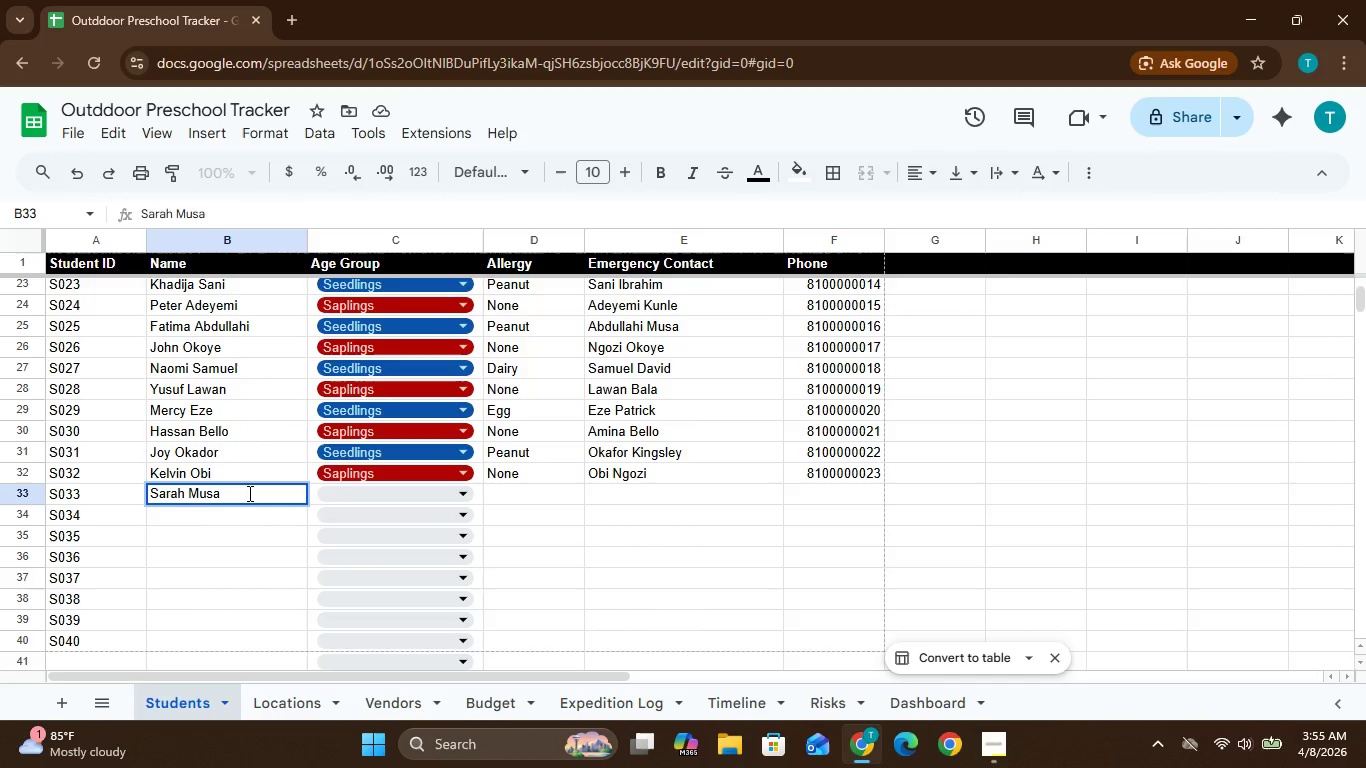 
key(Tab)
 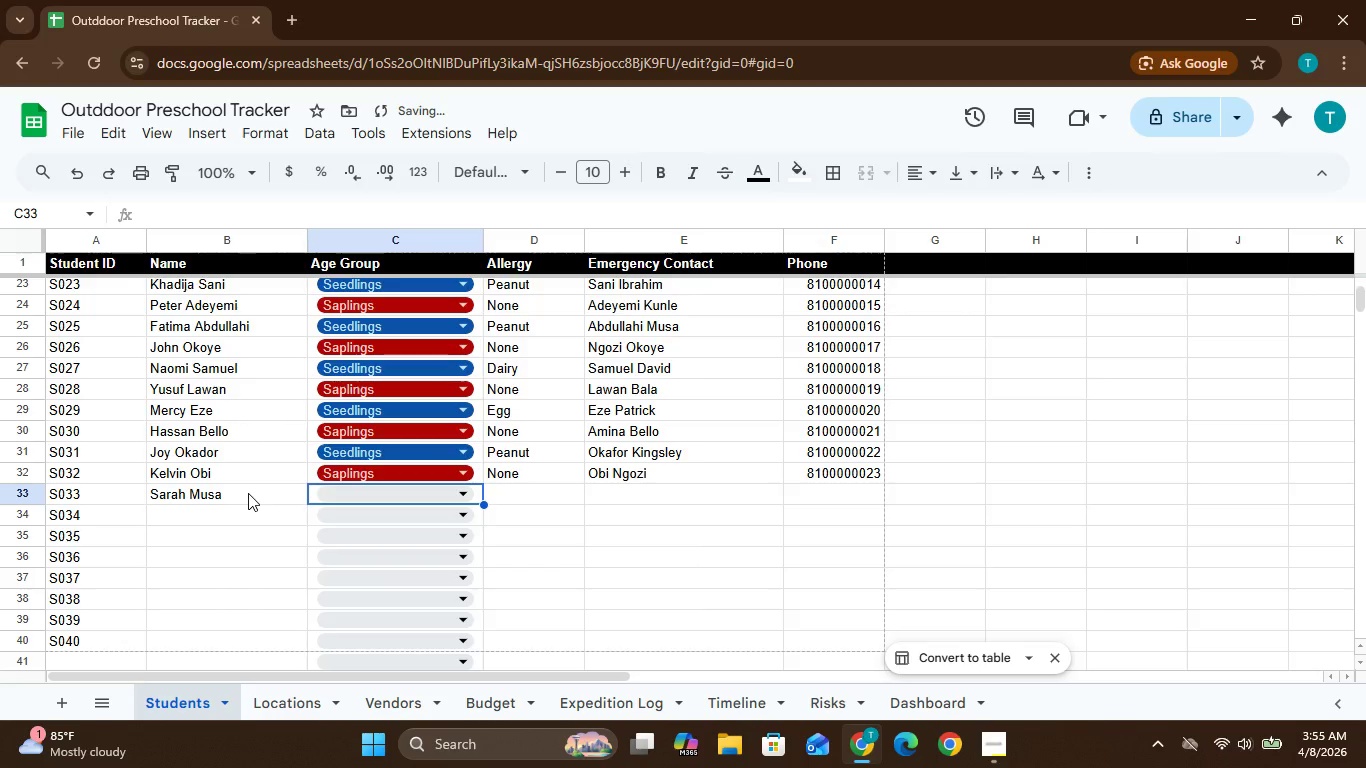 
key(Enter)
 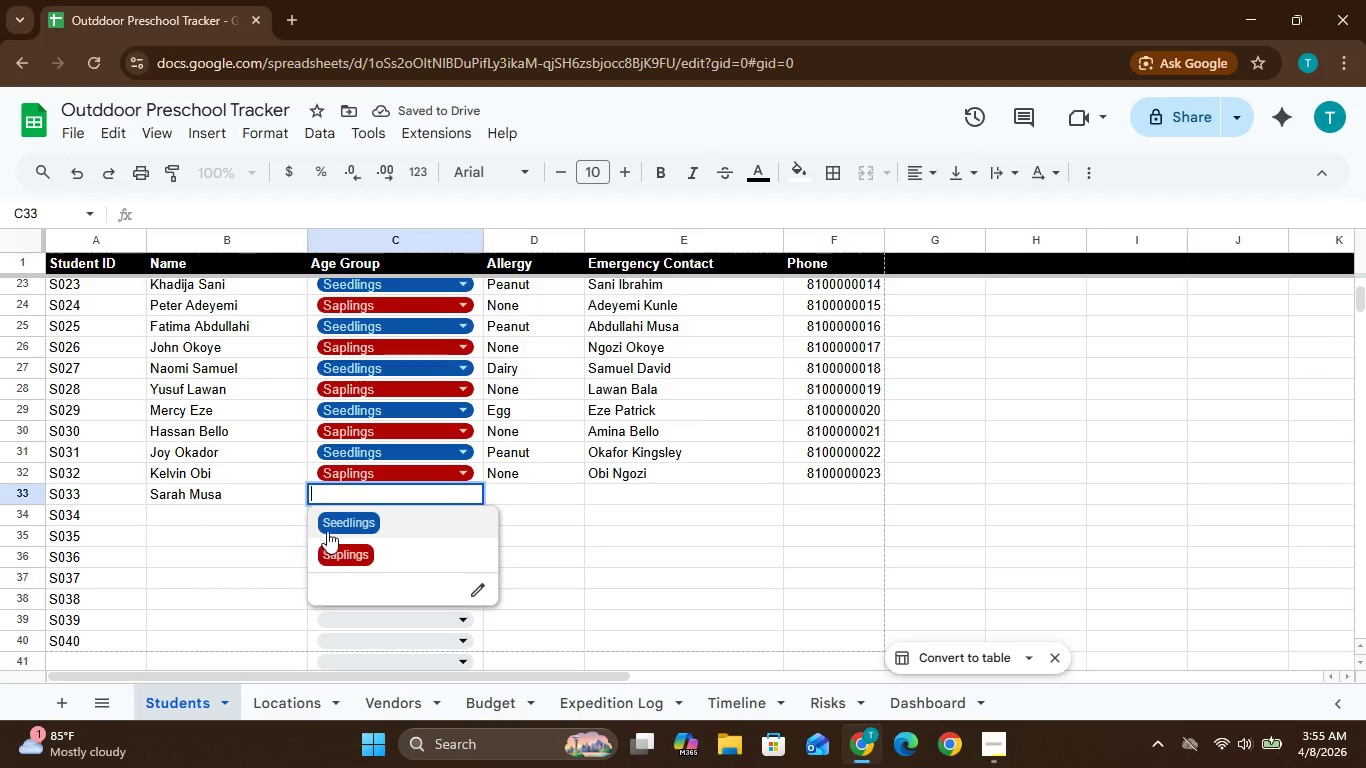 
left_click([342, 524])
 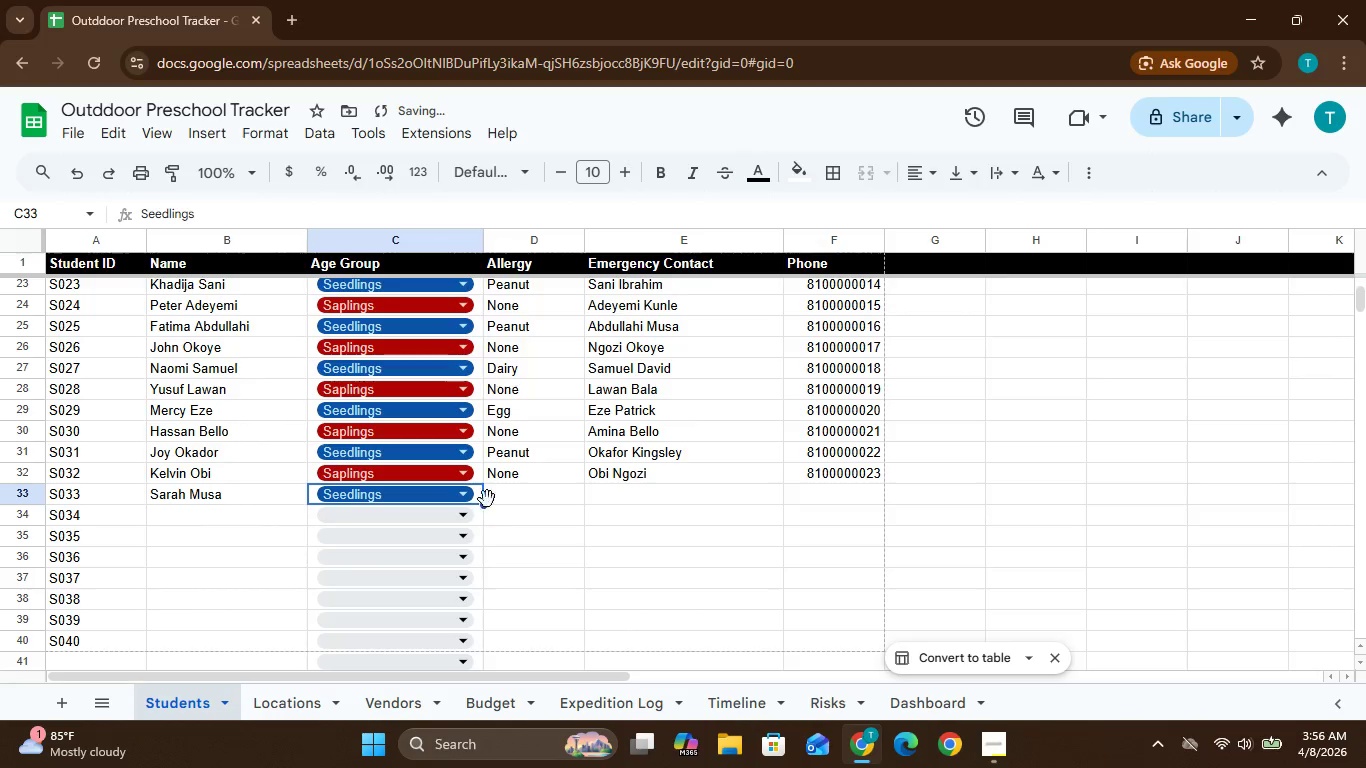 
double_click([511, 500])
 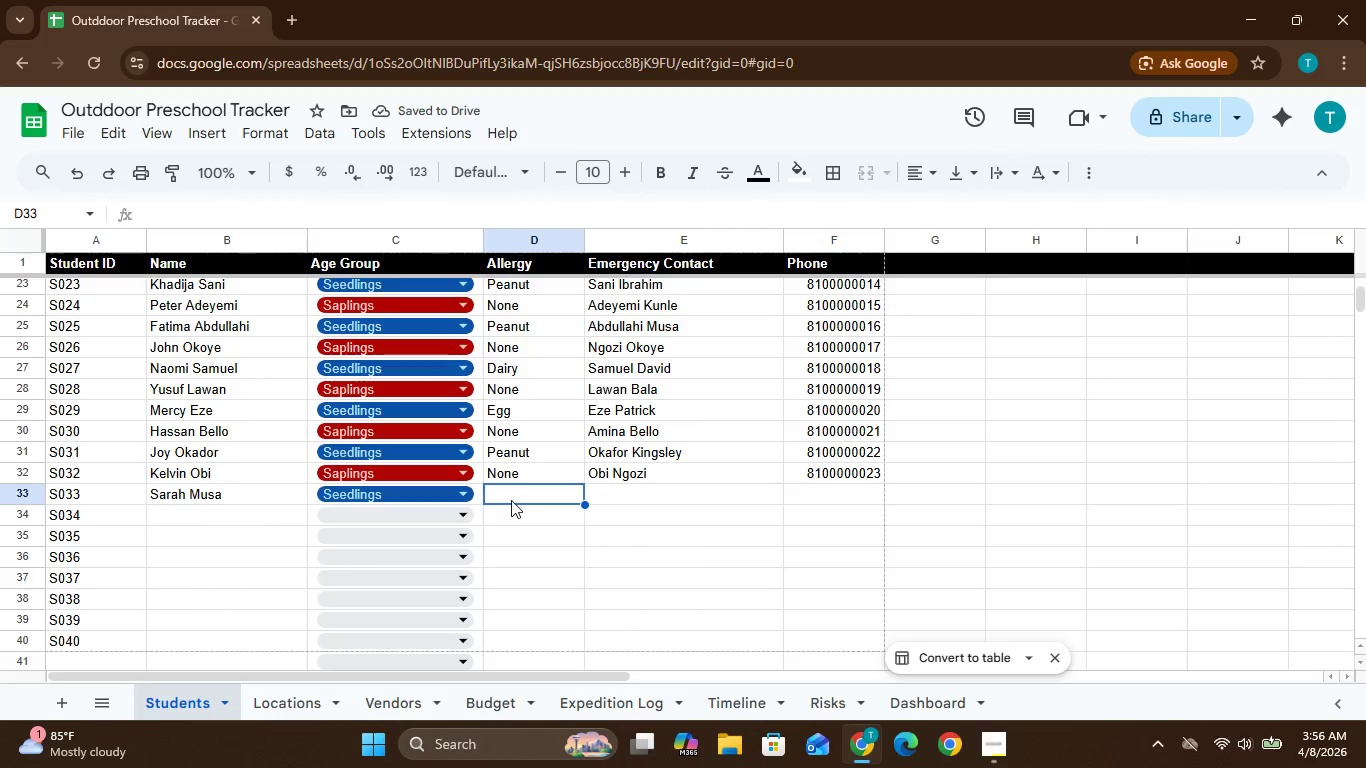 
type(Dai)
 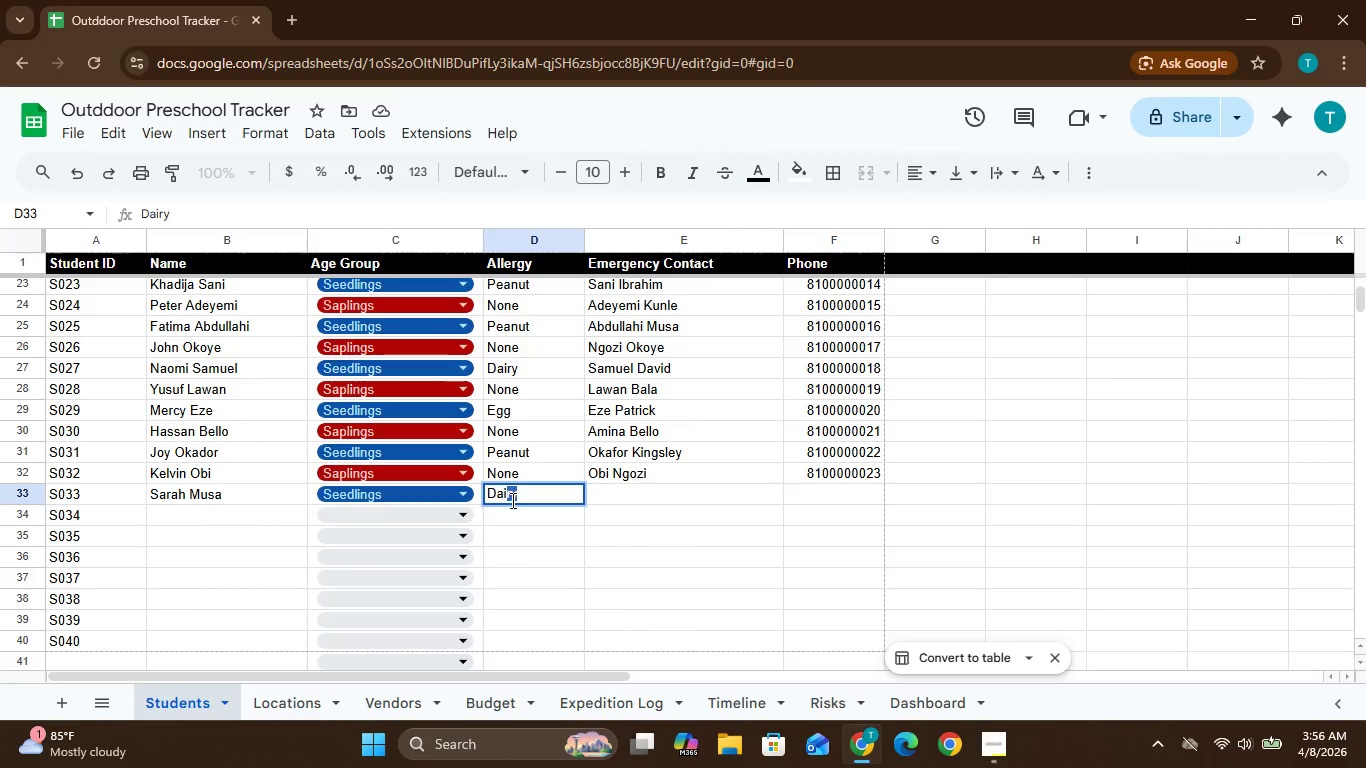 
key(ArrowRight)
 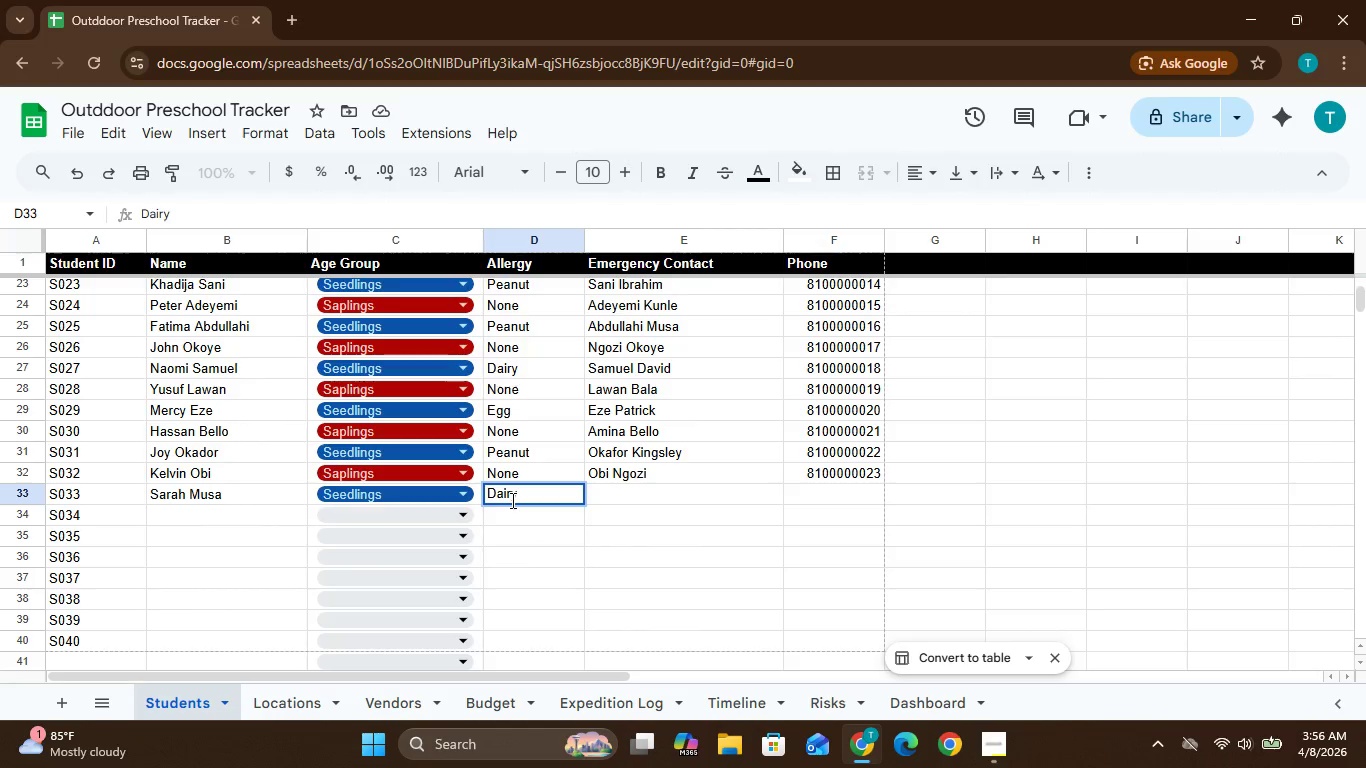 
key(Tab)
 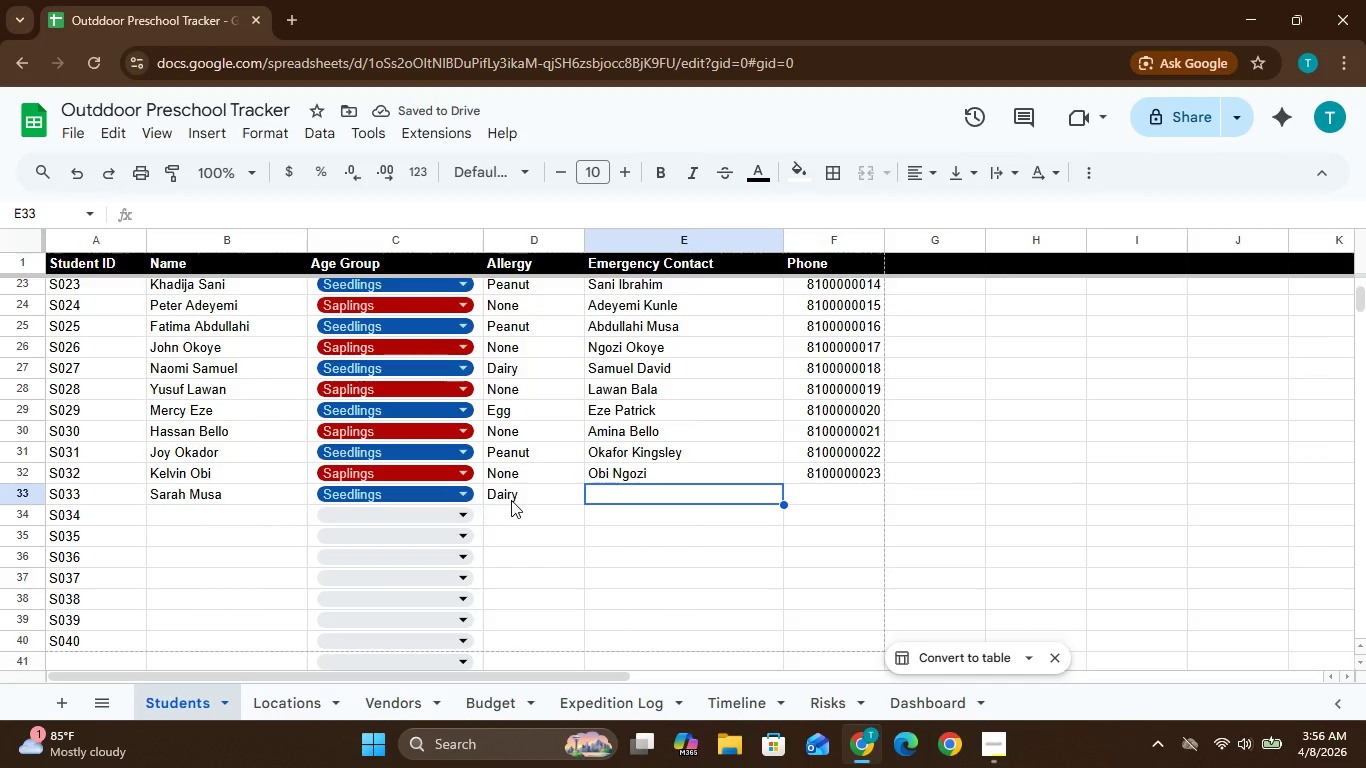 
type(Musa Ibrahim)
key(Tab)
type(09)
 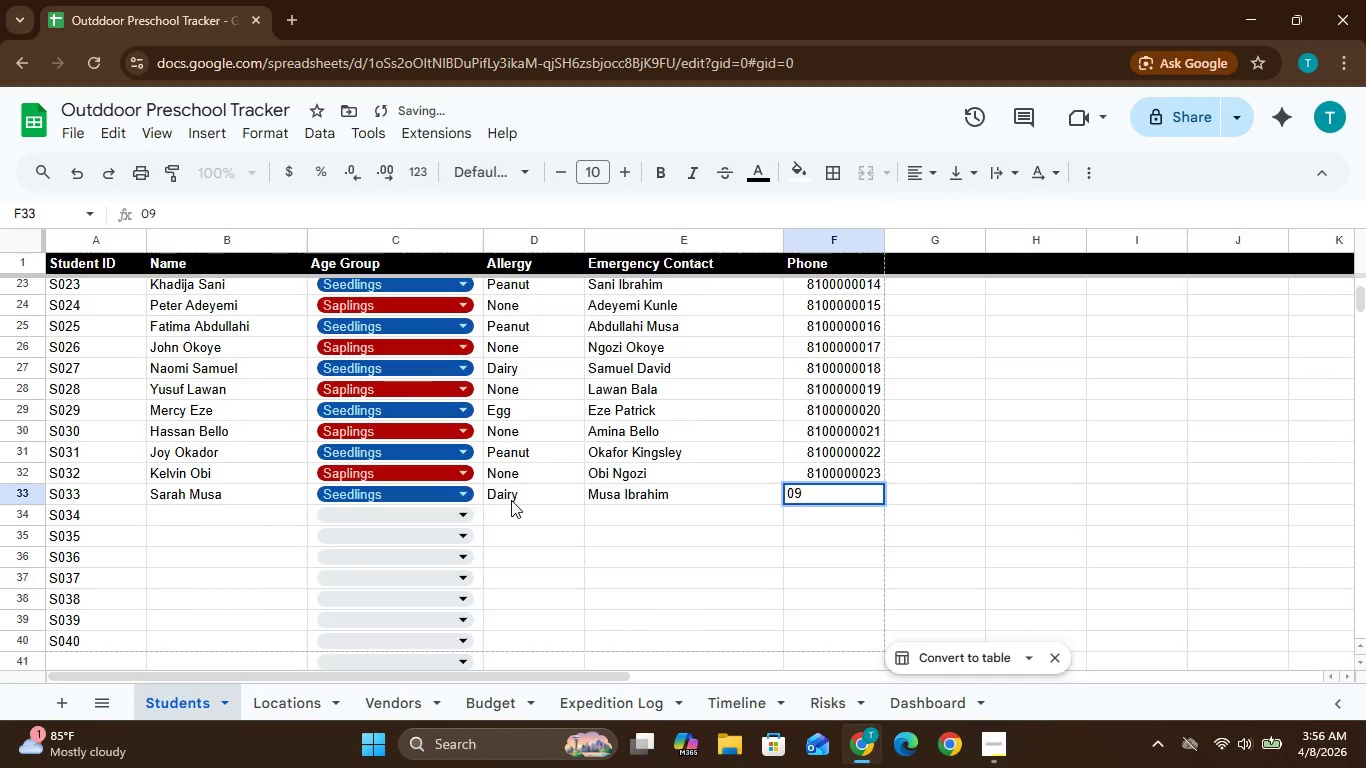 
key(Backspace)
type(81)
 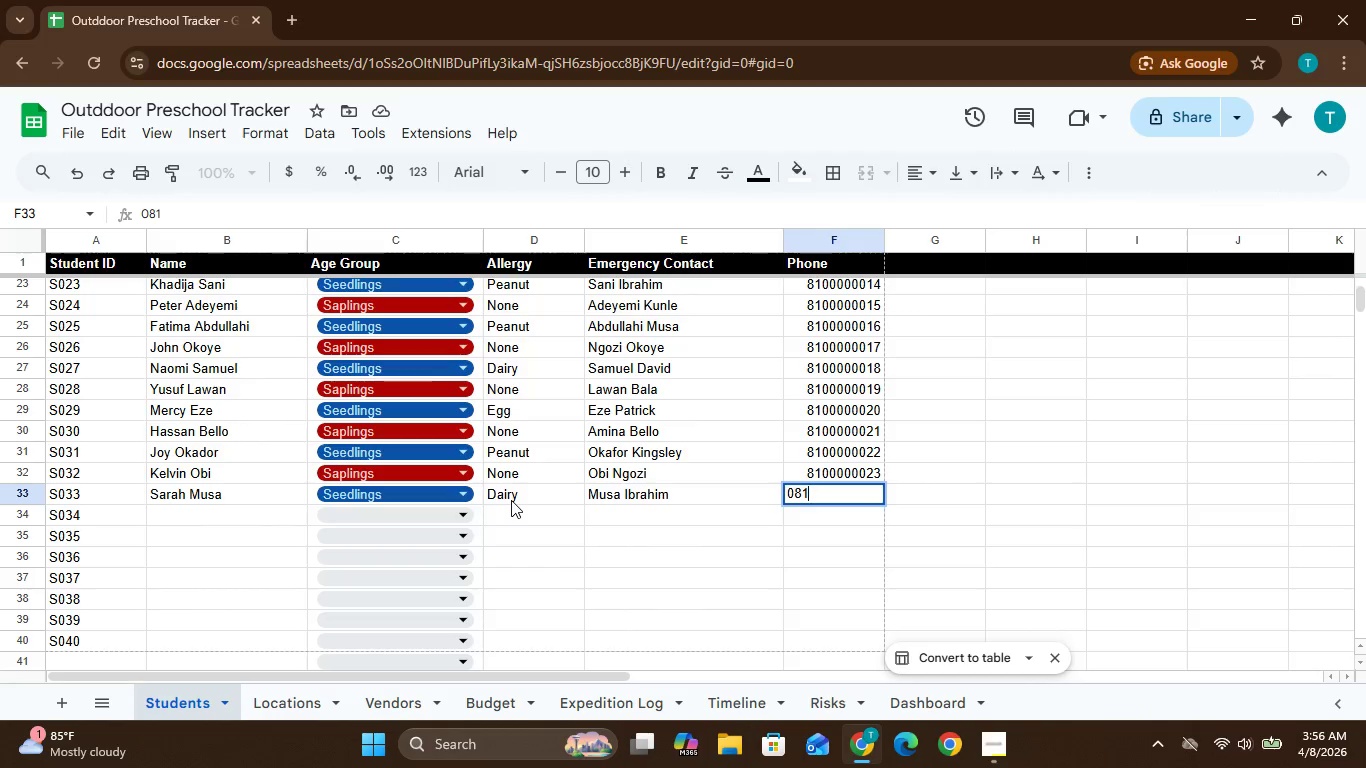 
wait(9.2)
 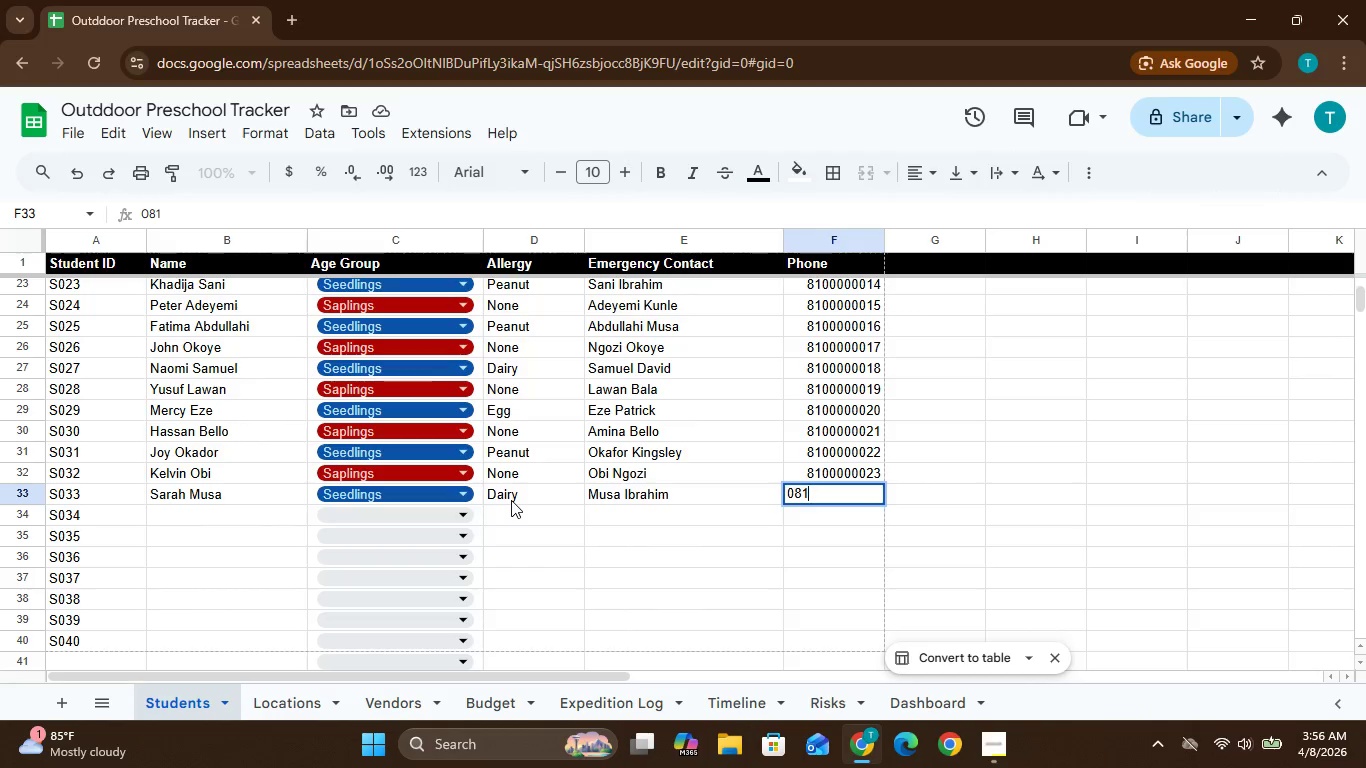 
type(00000024)
 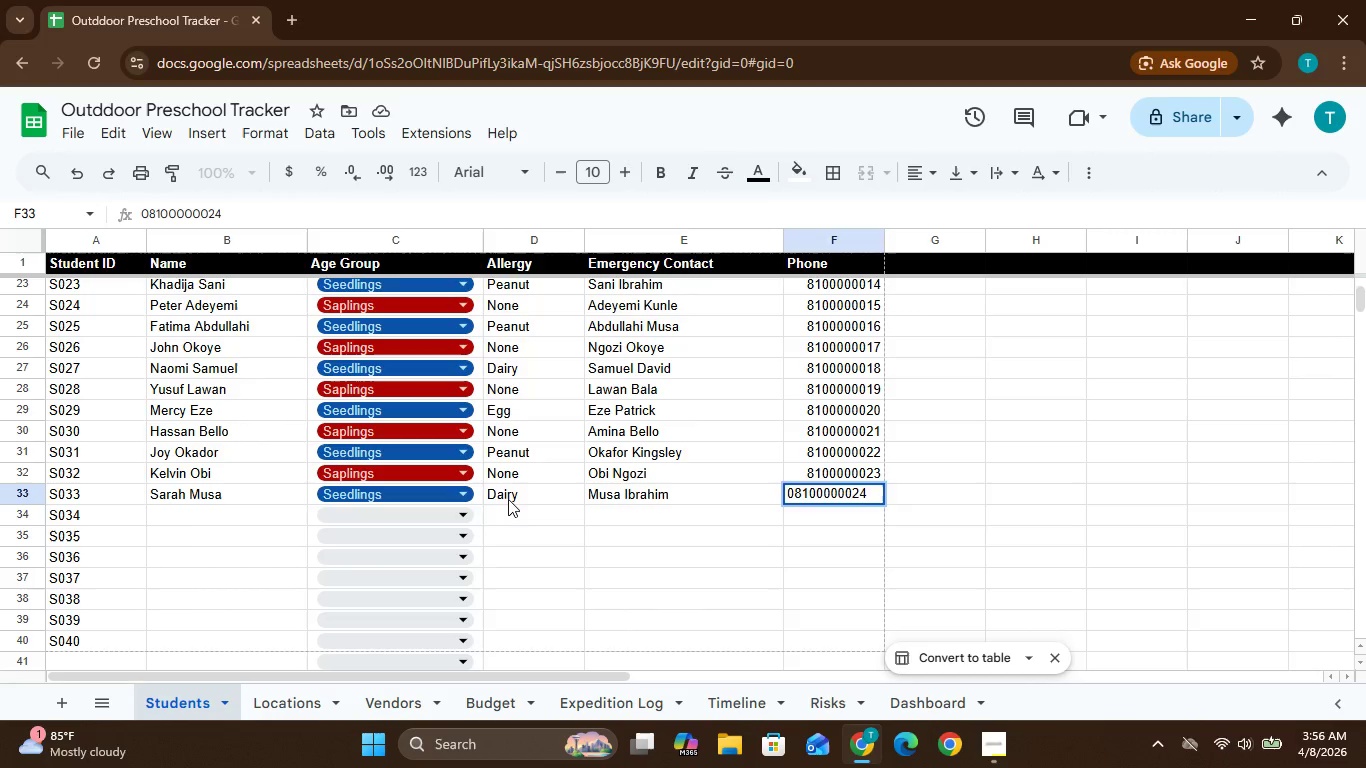 
key(Enter)
 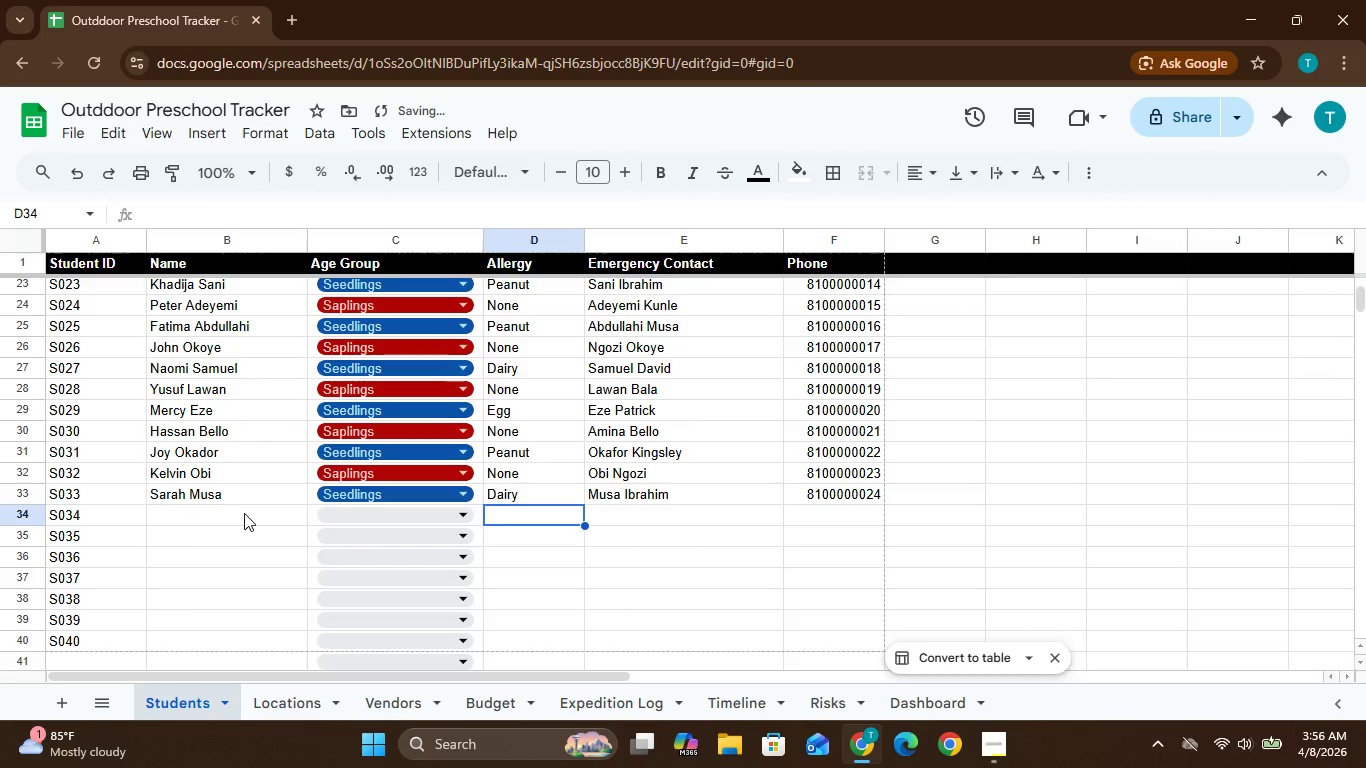 
double_click([244, 513])
 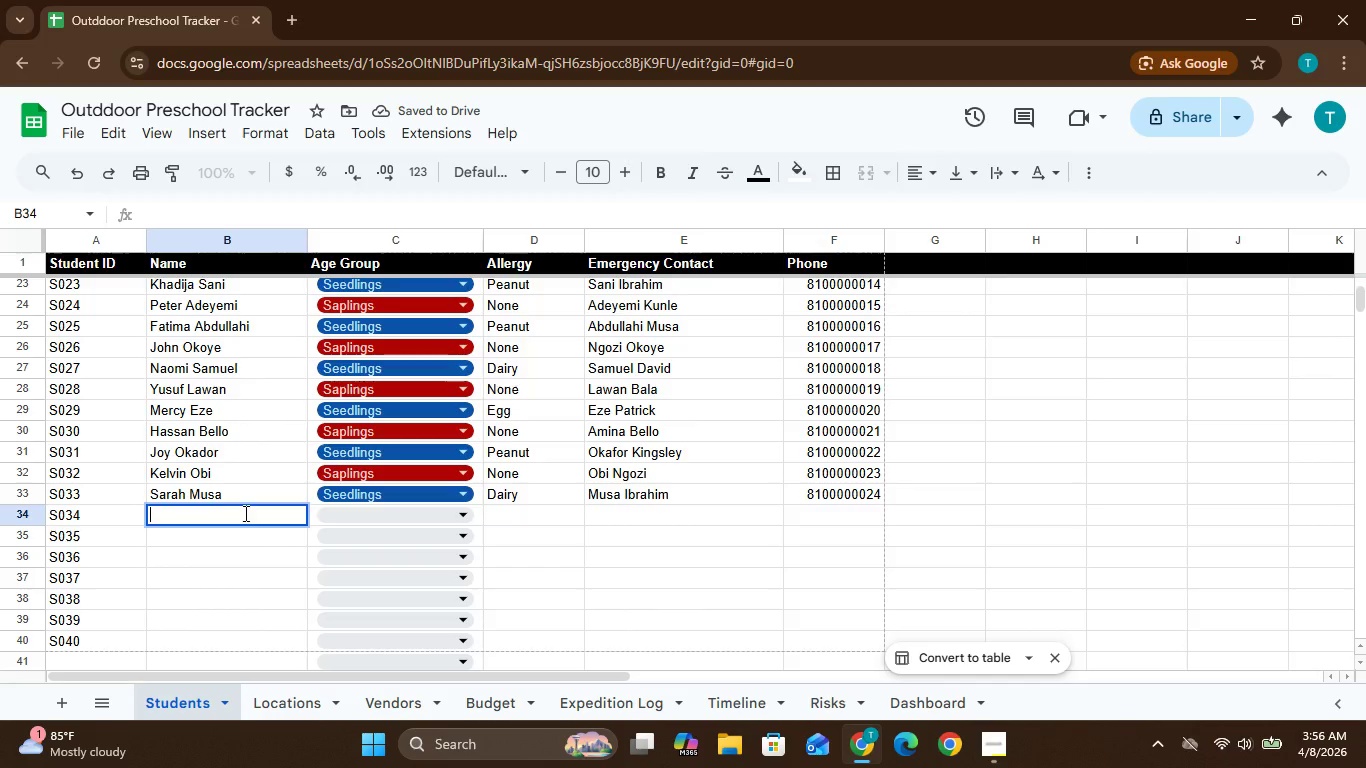 
type(MichaelNwab)
key(Backspace)
key(Backspace)
key(Backspace)
key(Backspace)
type( Nwankwo)
 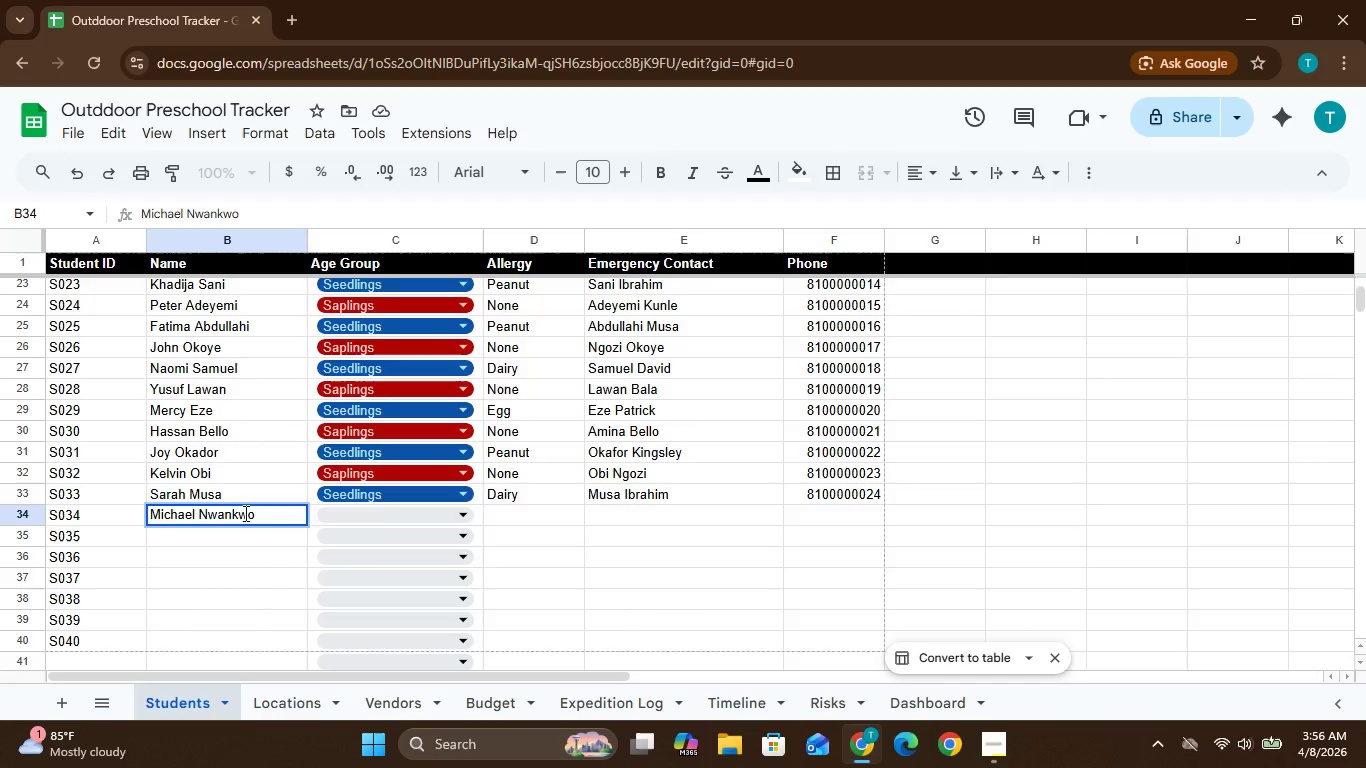 
key(Tab)
type(Sapli)
 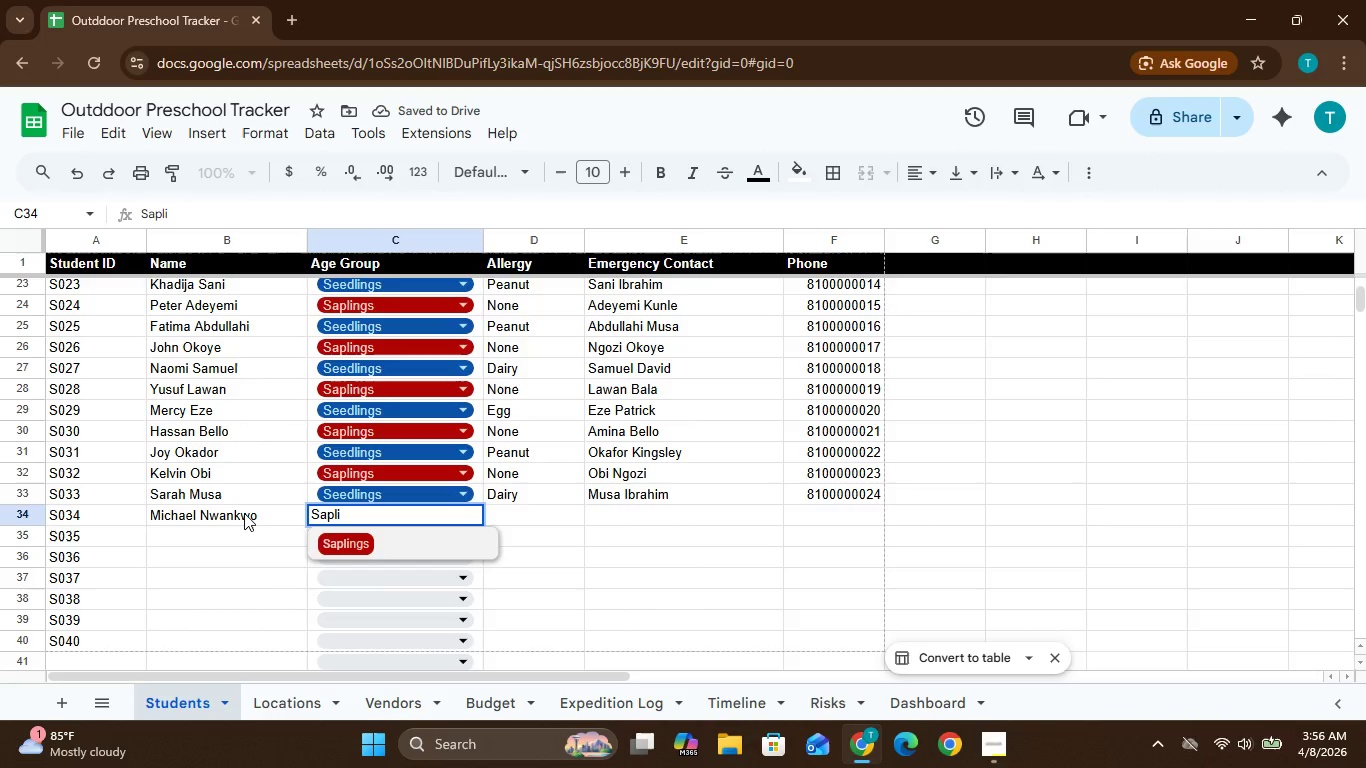 
key(ArrowDown)
 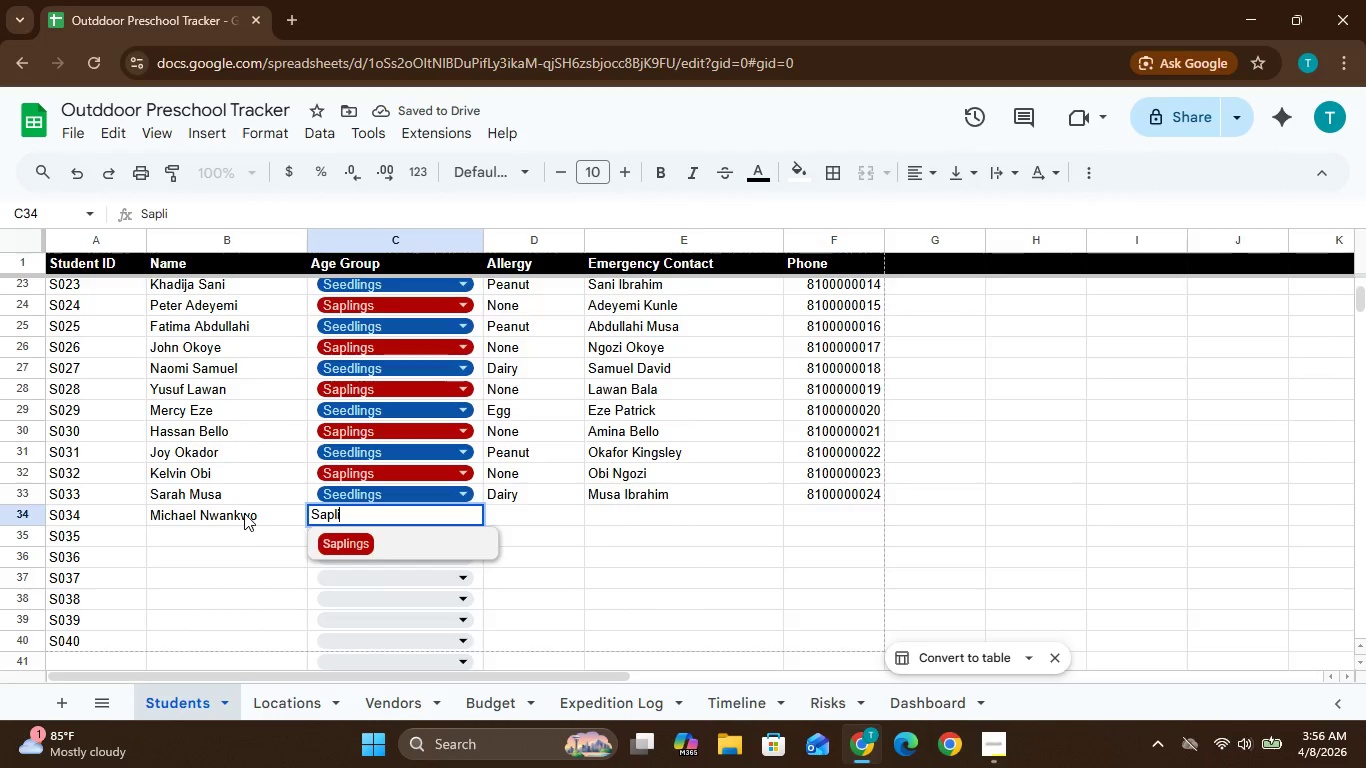 
key(ArrowDown)
 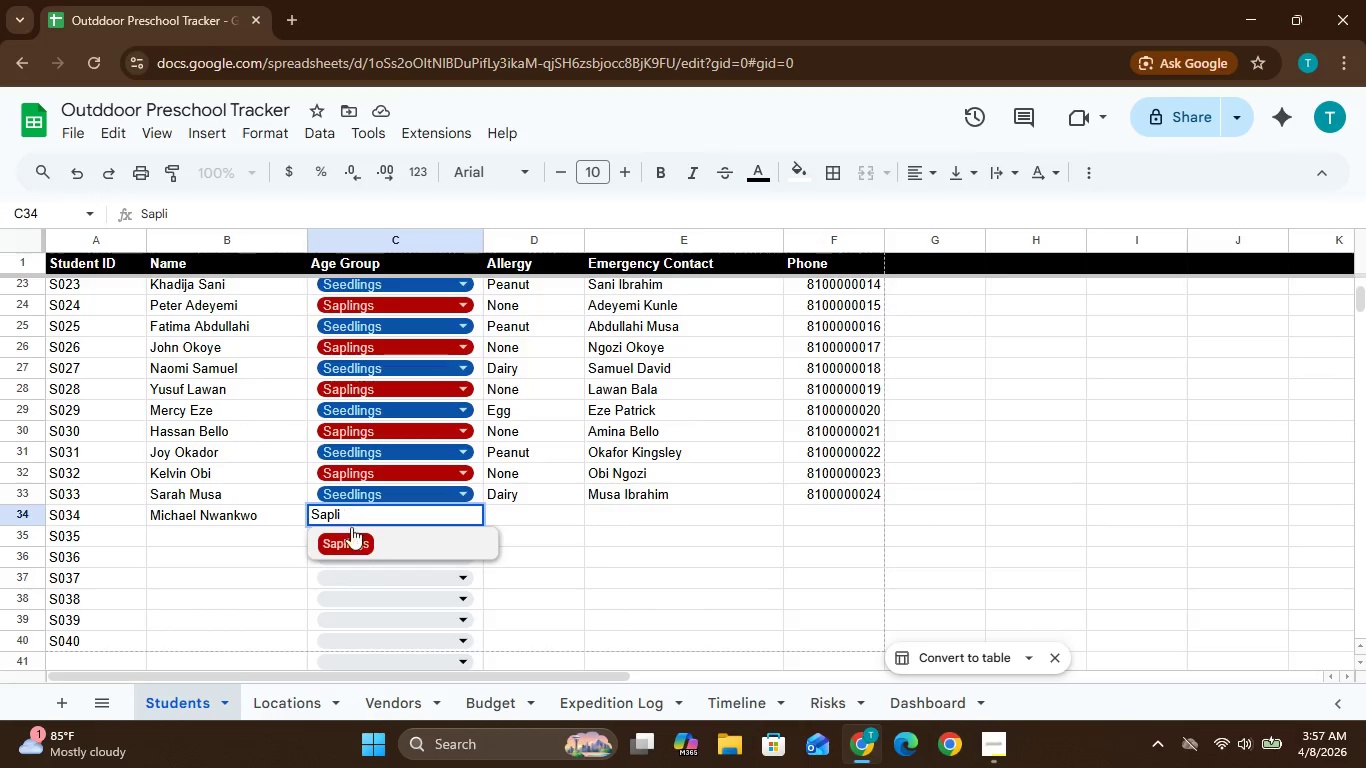 
key(ArrowUp)
 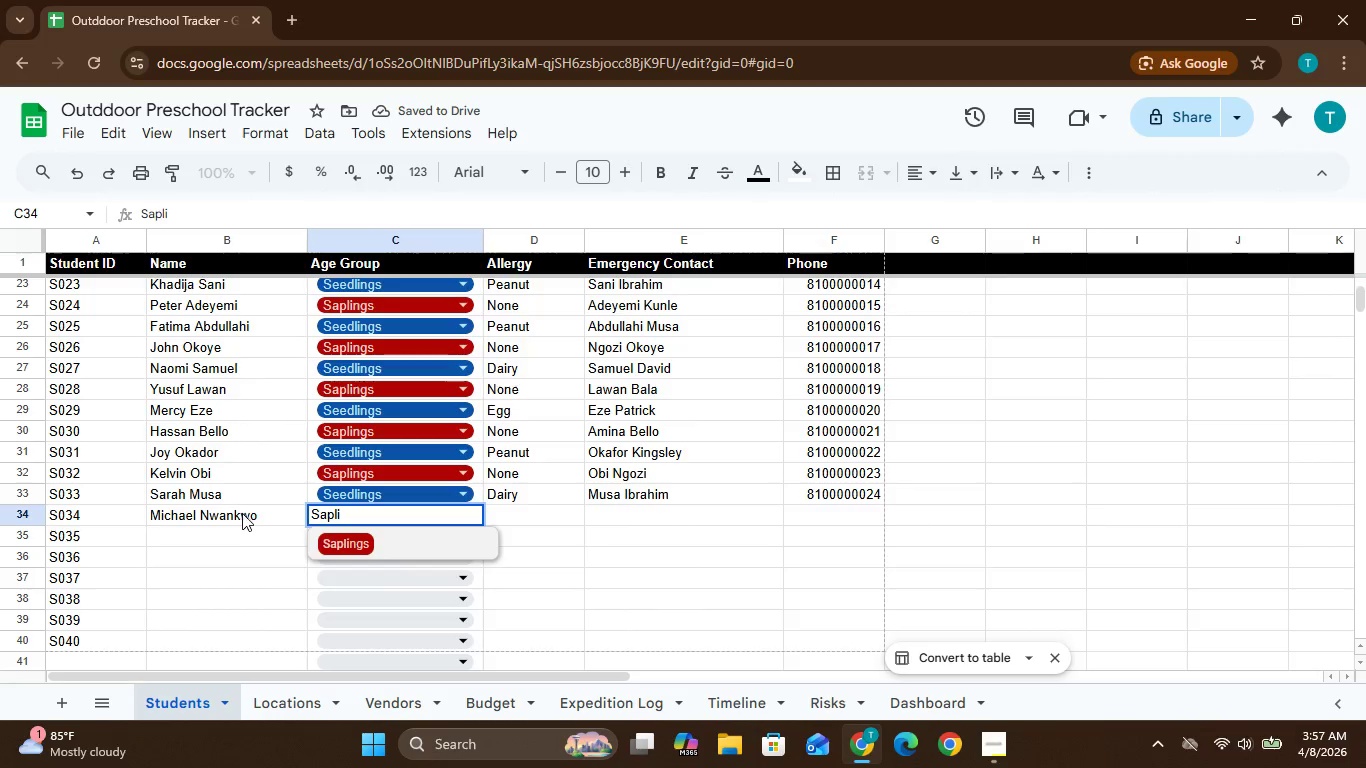 
left_click([355, 538])
 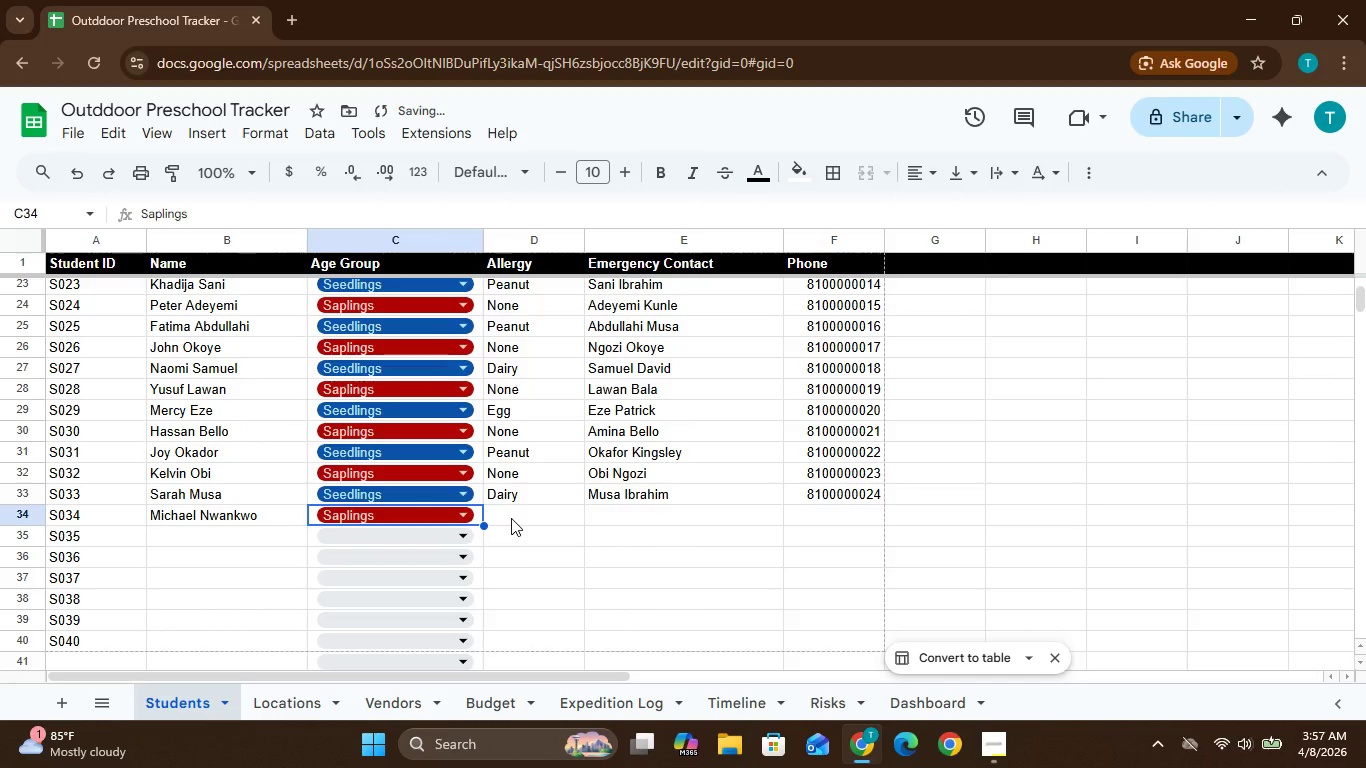 
double_click([511, 518])
 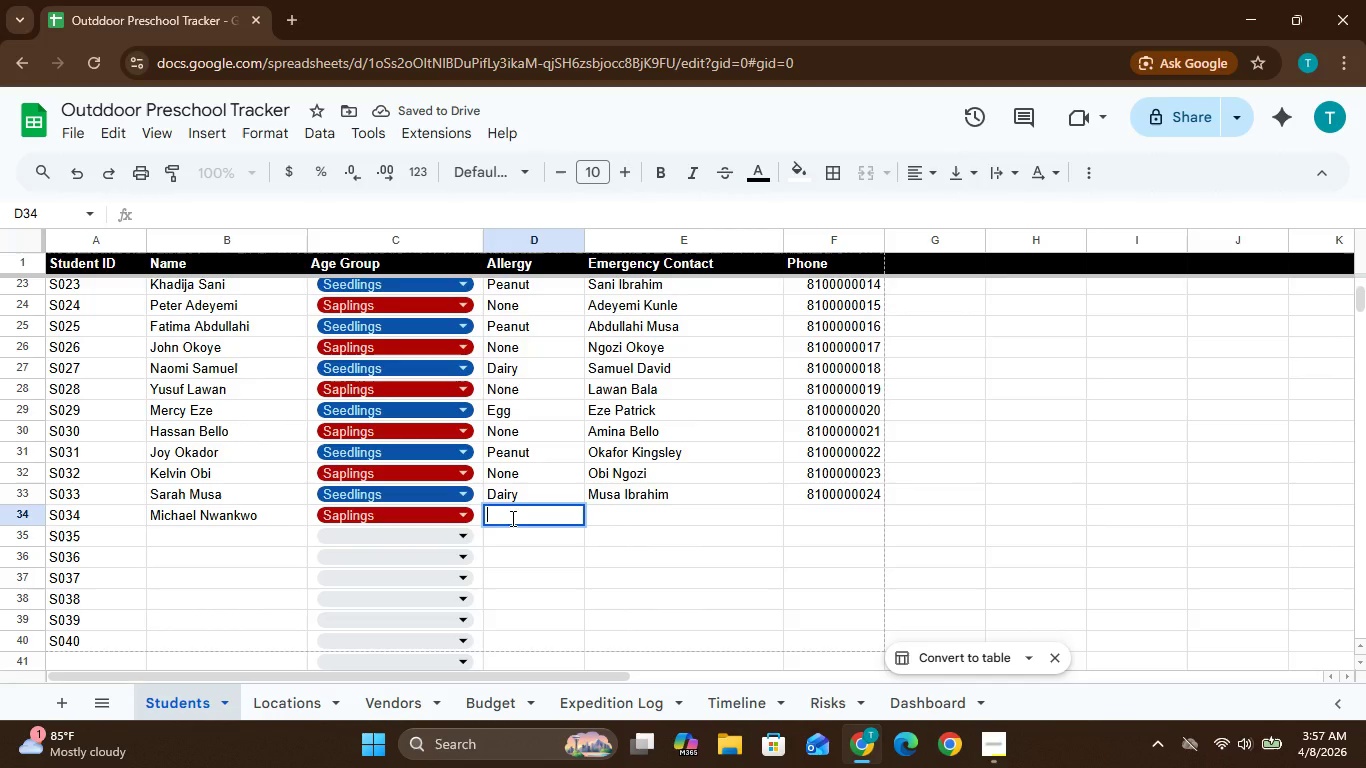 
type(NOne)
key(Backspace)
key(Backspace)
key(Backspace)
type(onw)
key(Backspace)
type(e)
key(Tab)
type(Nwankwo Peter)
key(Tab)
type(08100000025)
 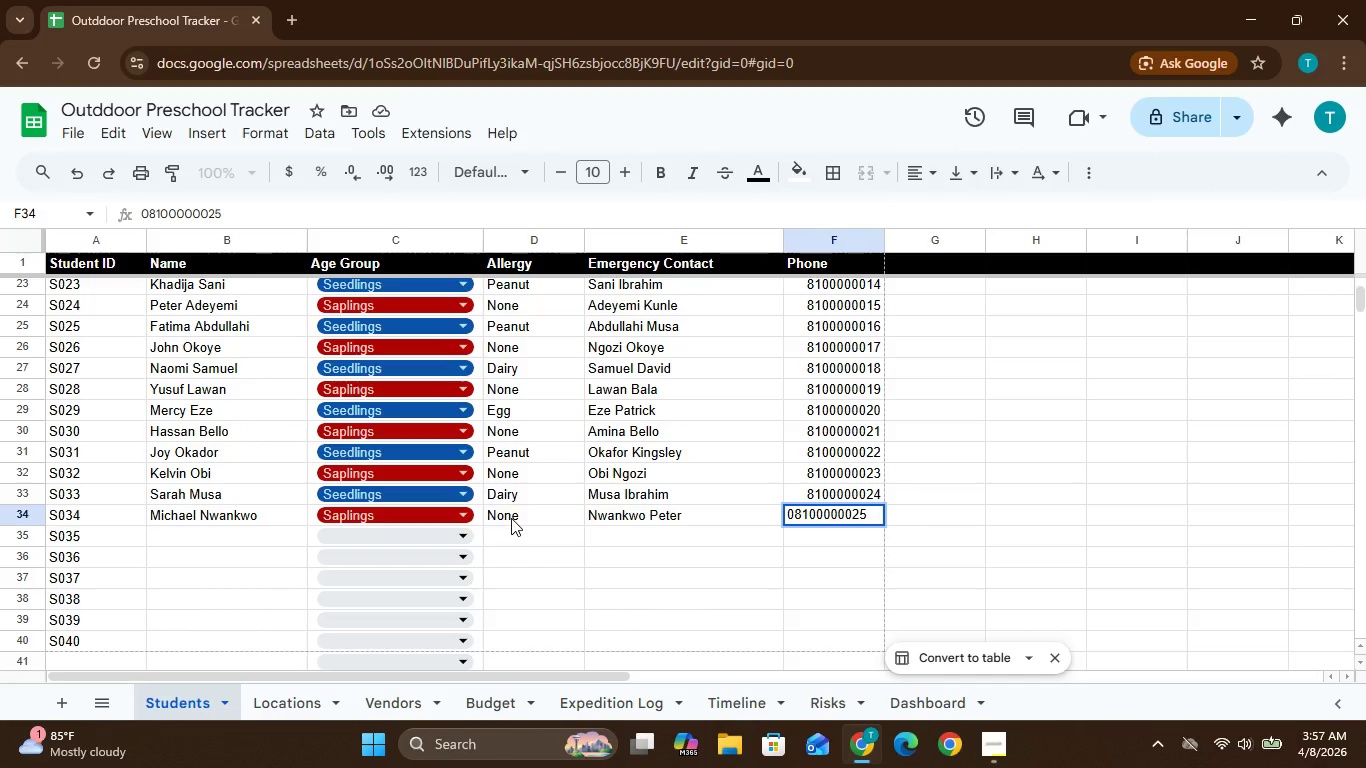 
key(Enter)
 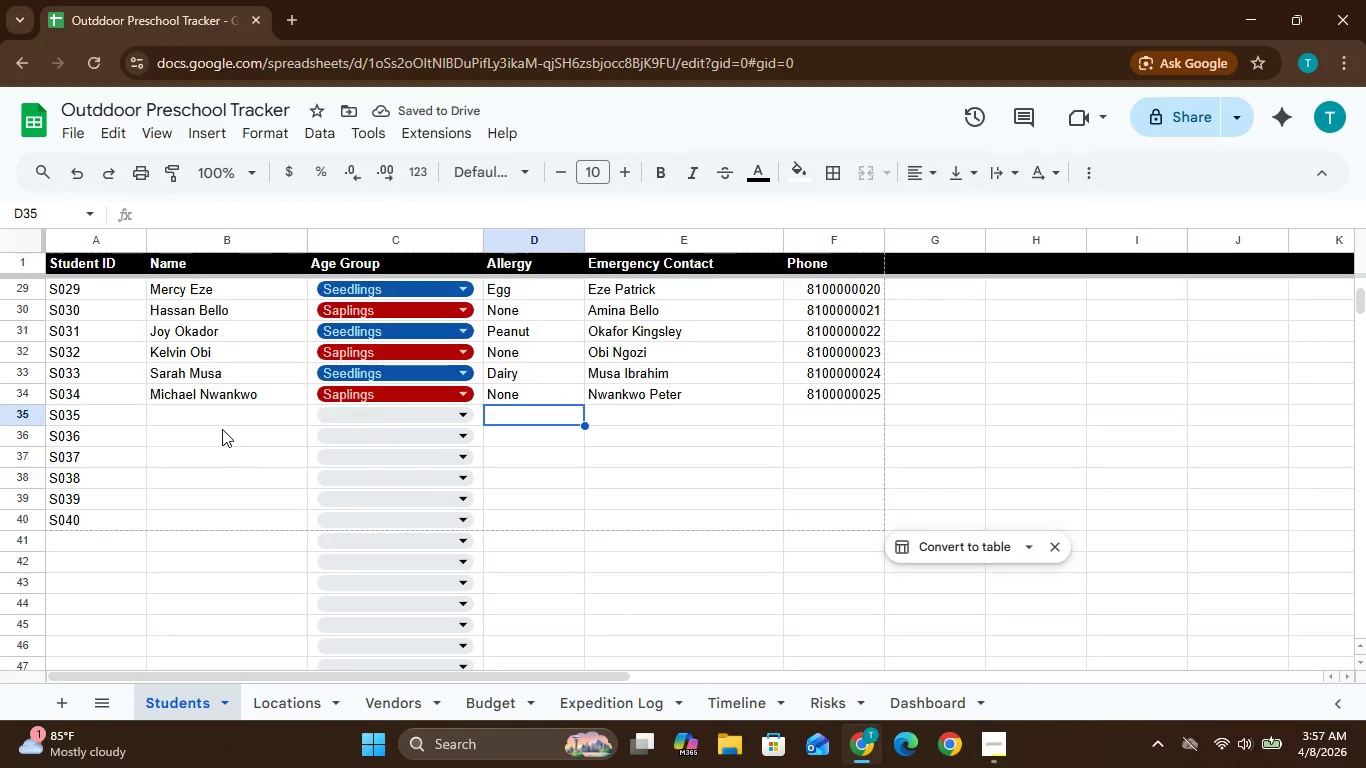 
double_click([214, 418])
 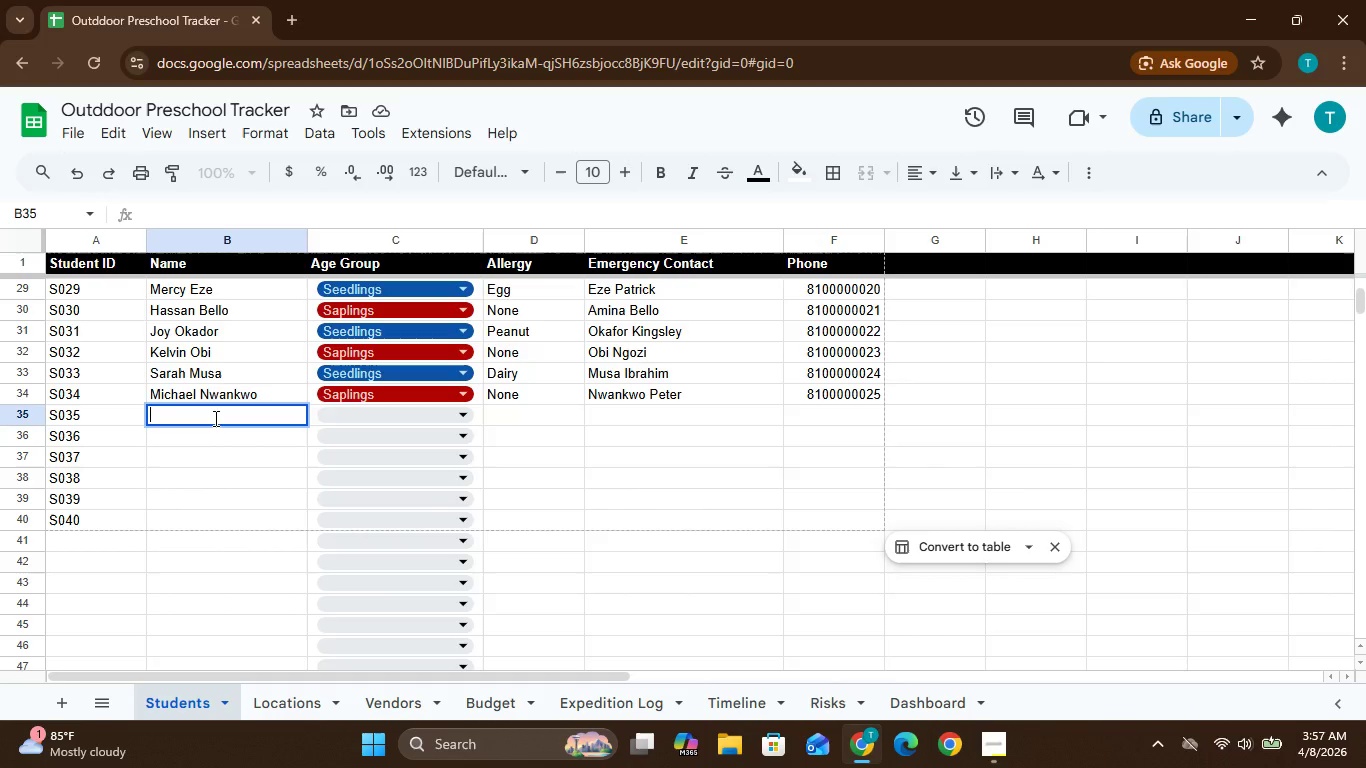 
type(Zainab Sadiq)
 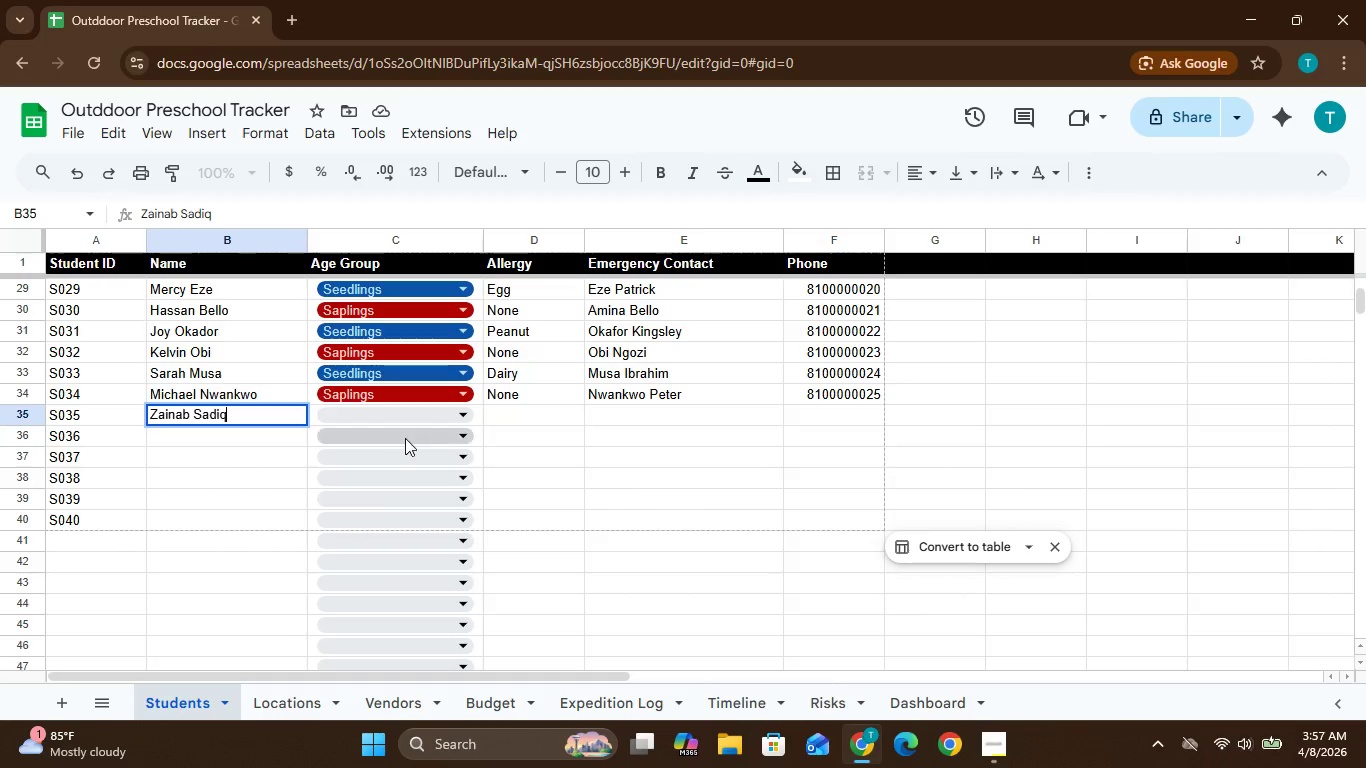 
left_click([409, 411])
 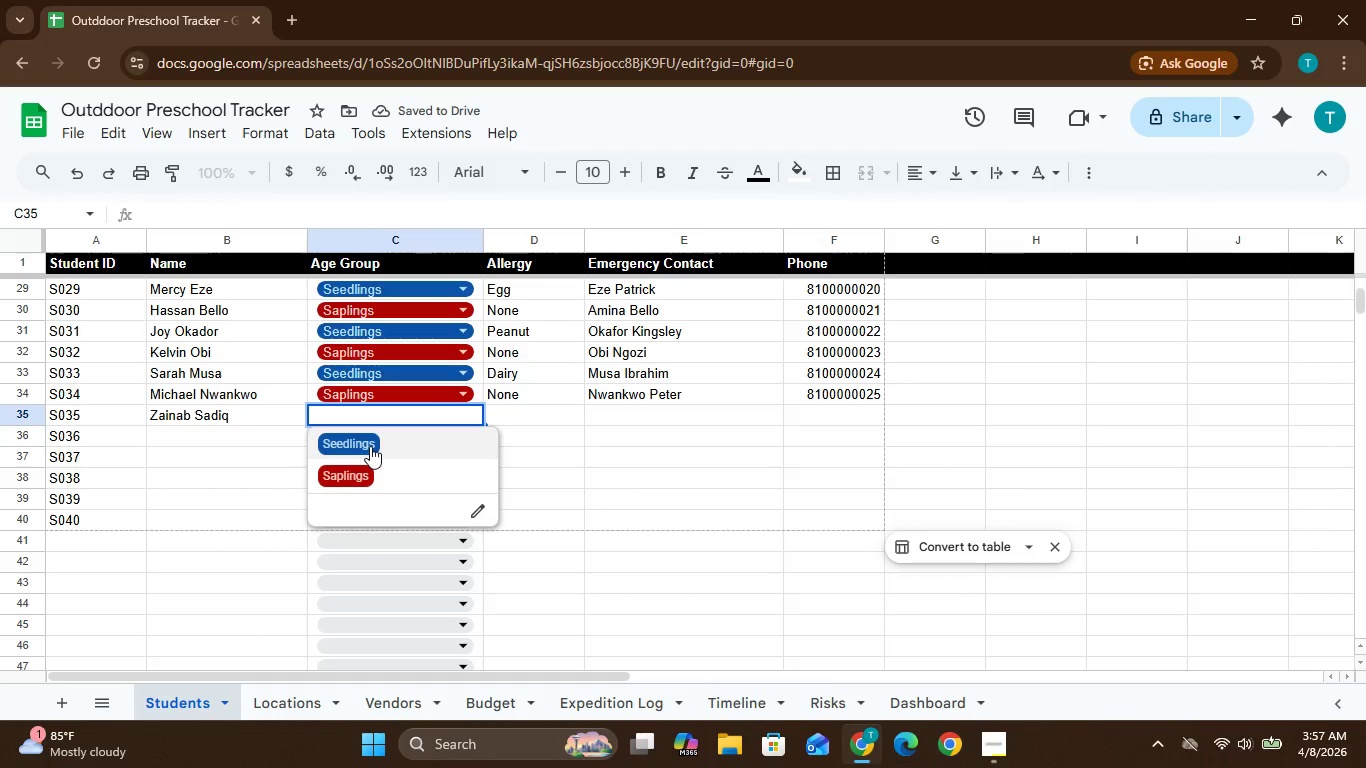 
left_click([370, 446])
 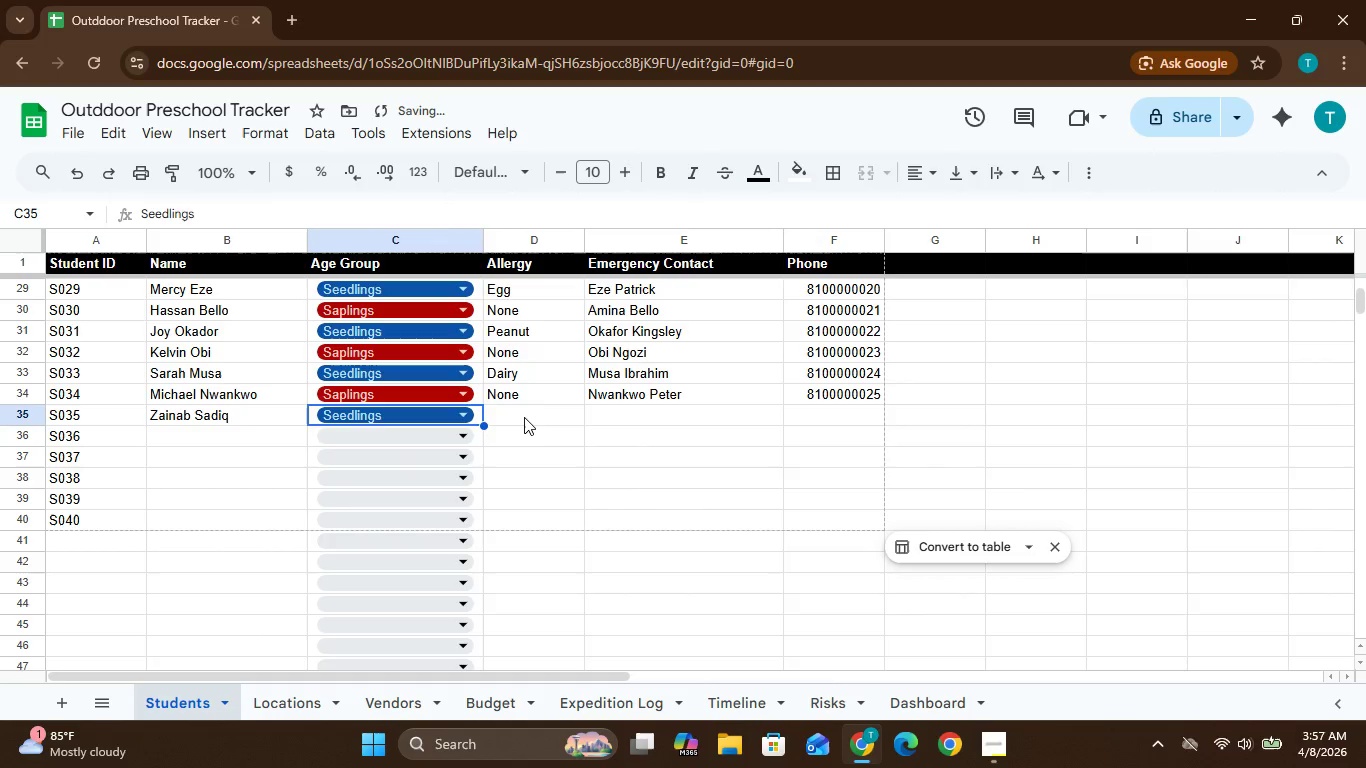 
double_click([525, 416])
 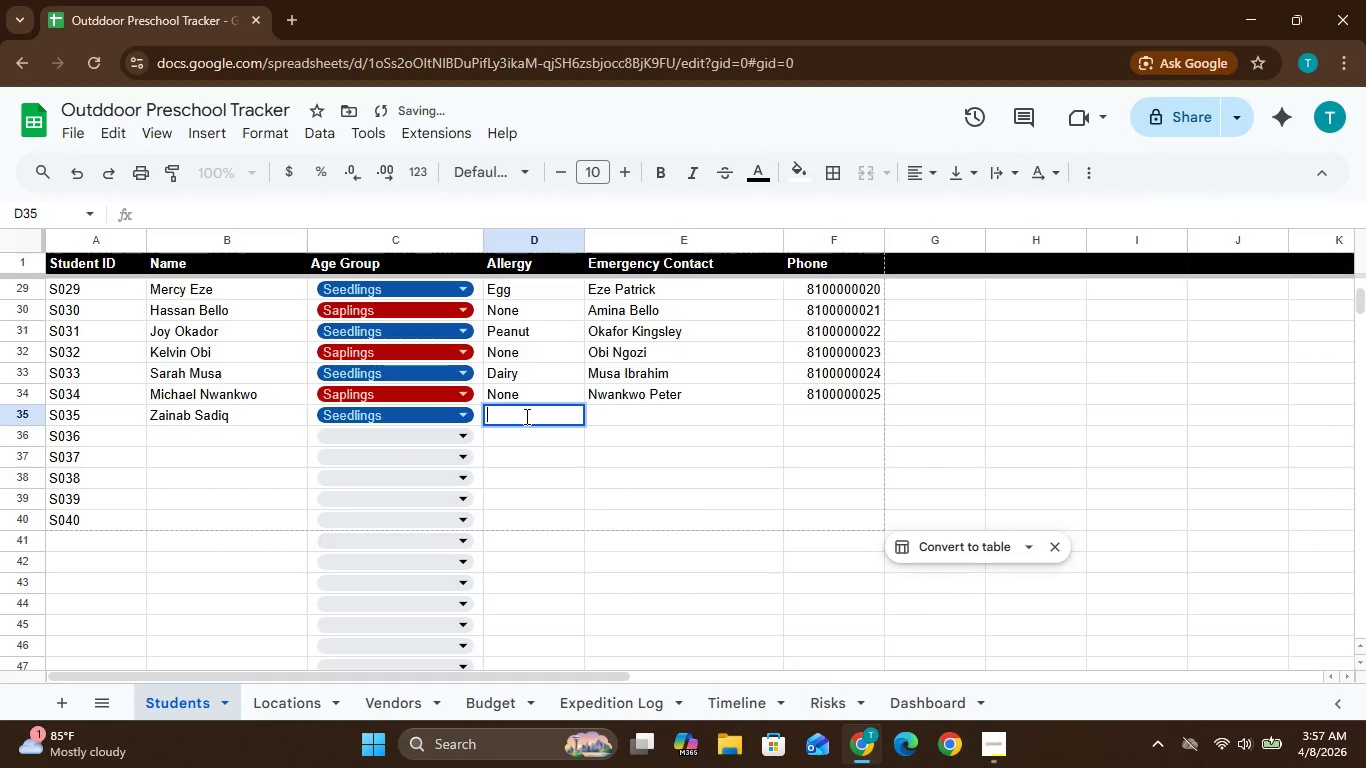 
key(Shift+E)
 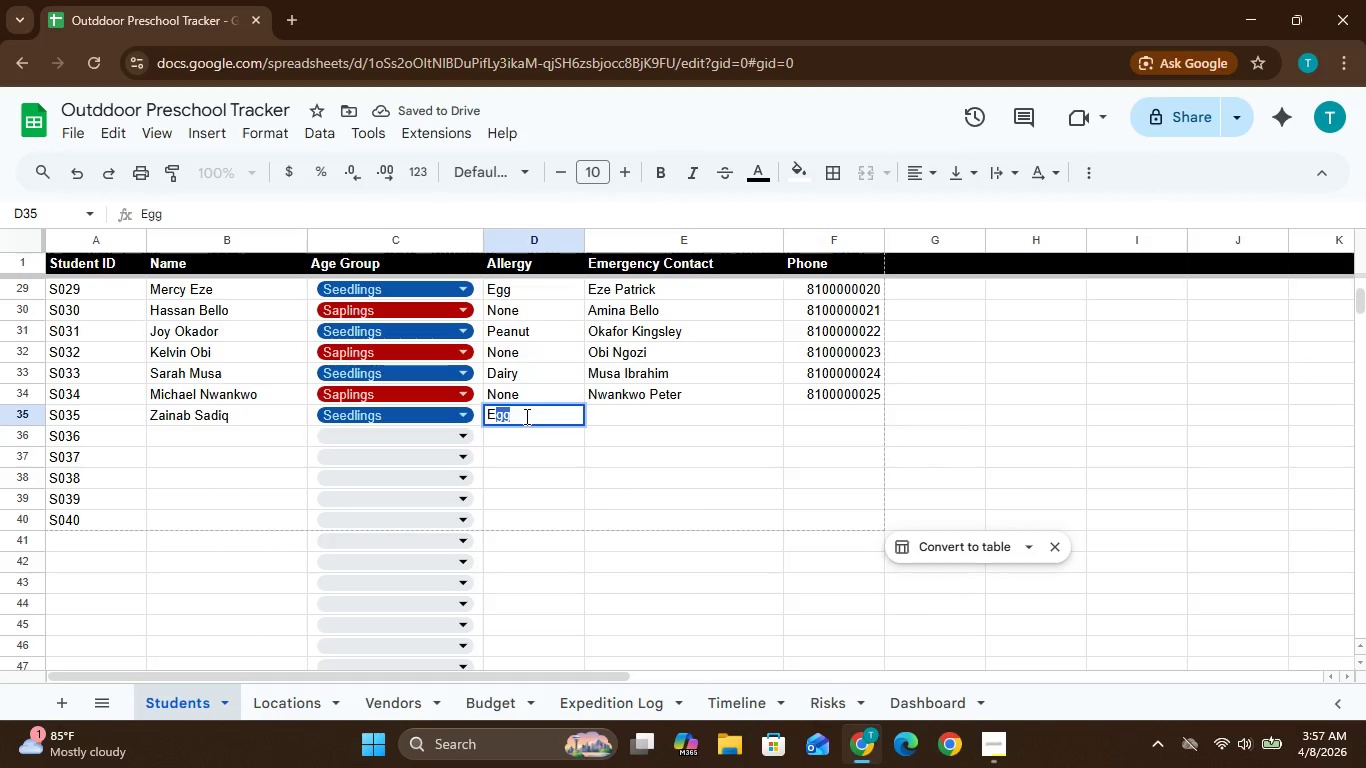 
key(ArrowRight)
 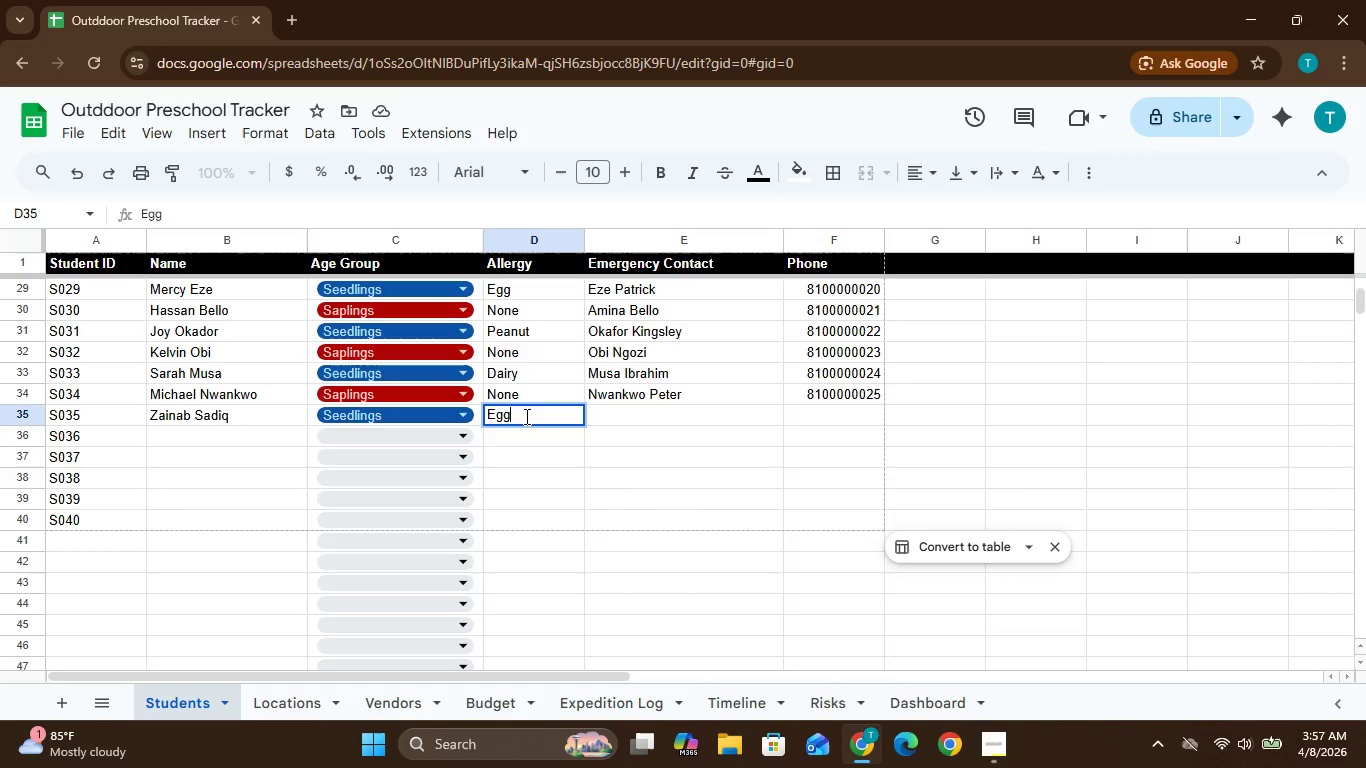 
key(Tab)
type(Sadiq Bello)
key(Tab)
type(08100000026)
 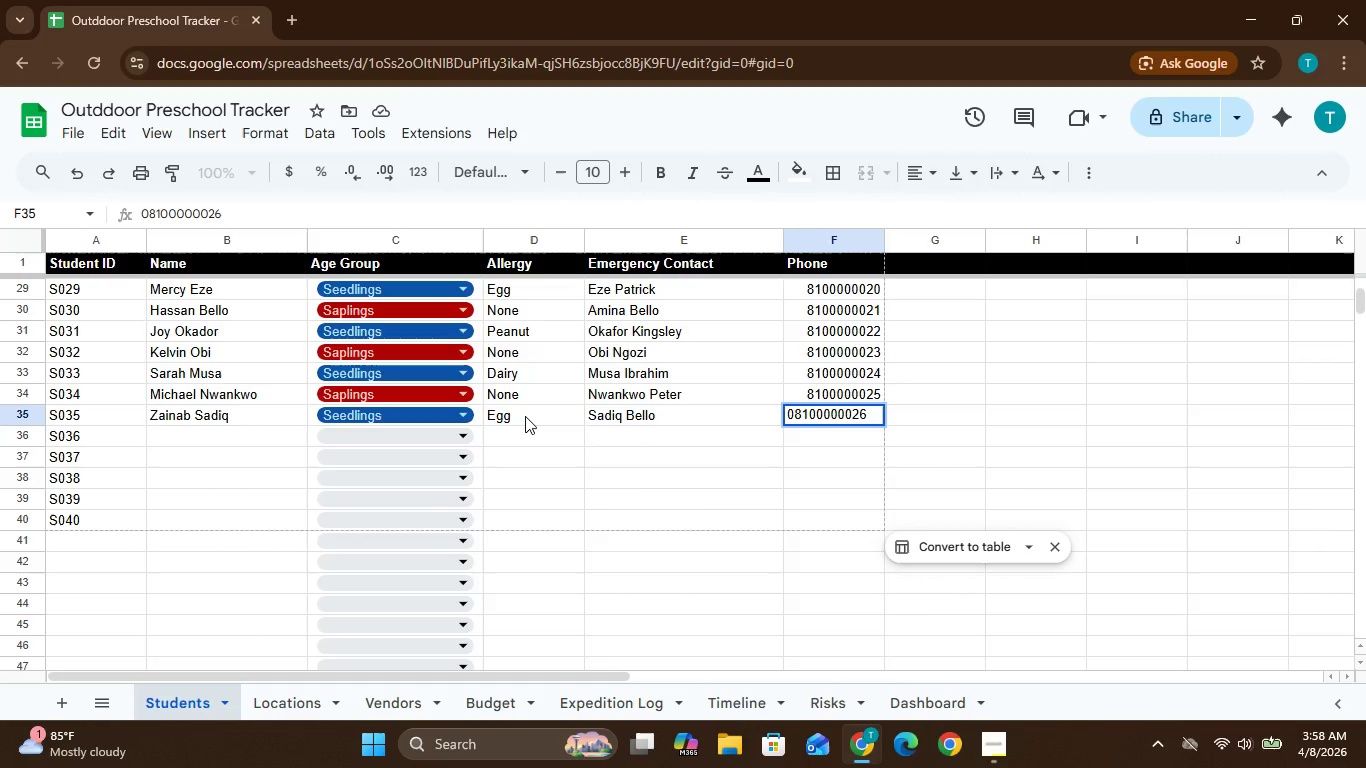 
key(Enter)
 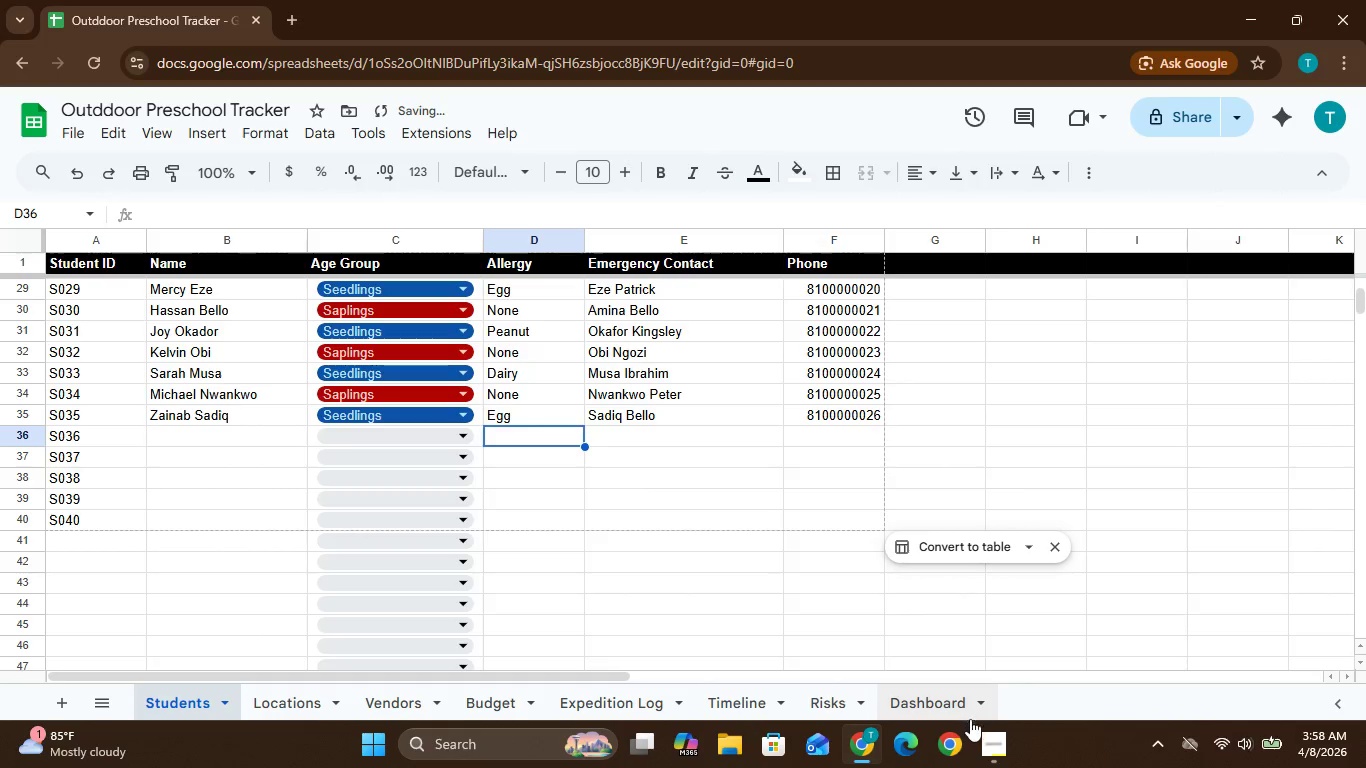 
left_click([990, 747])